 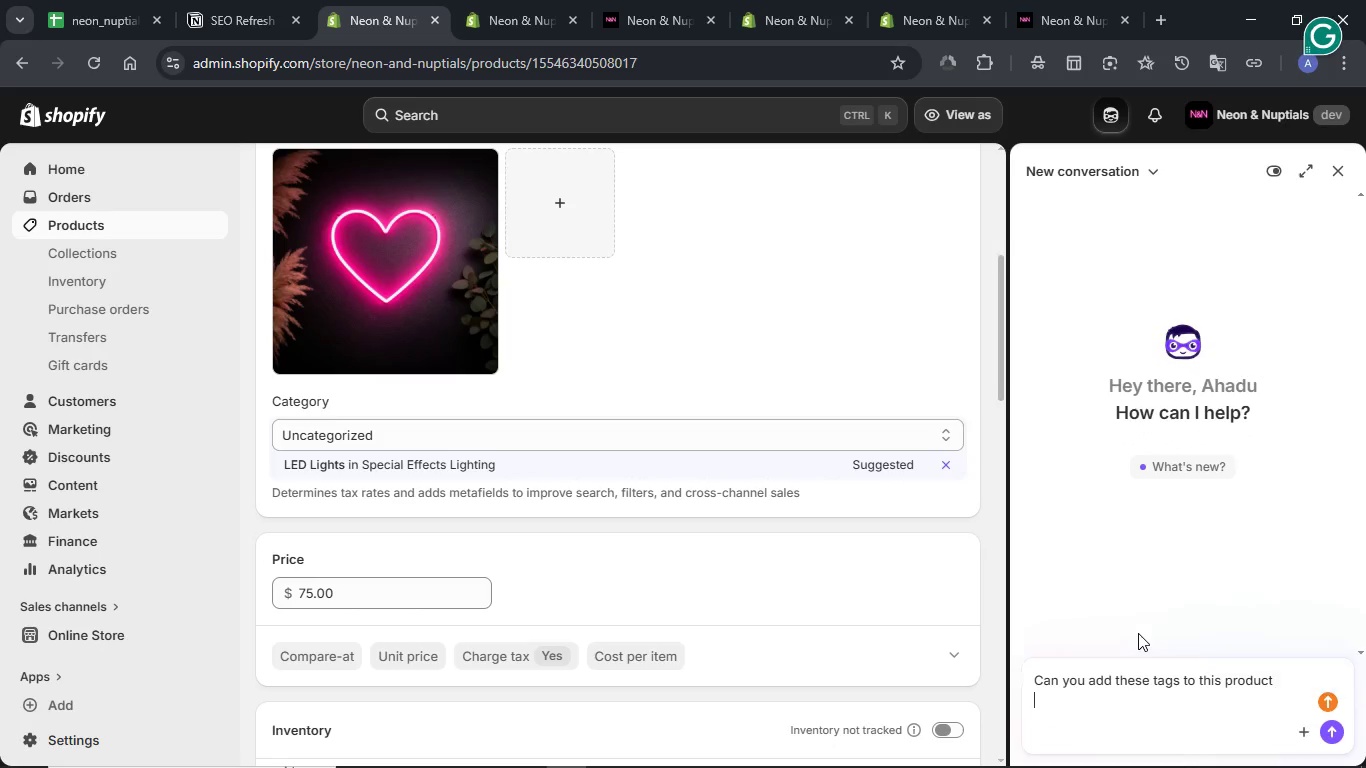 
key(Meta+V)
 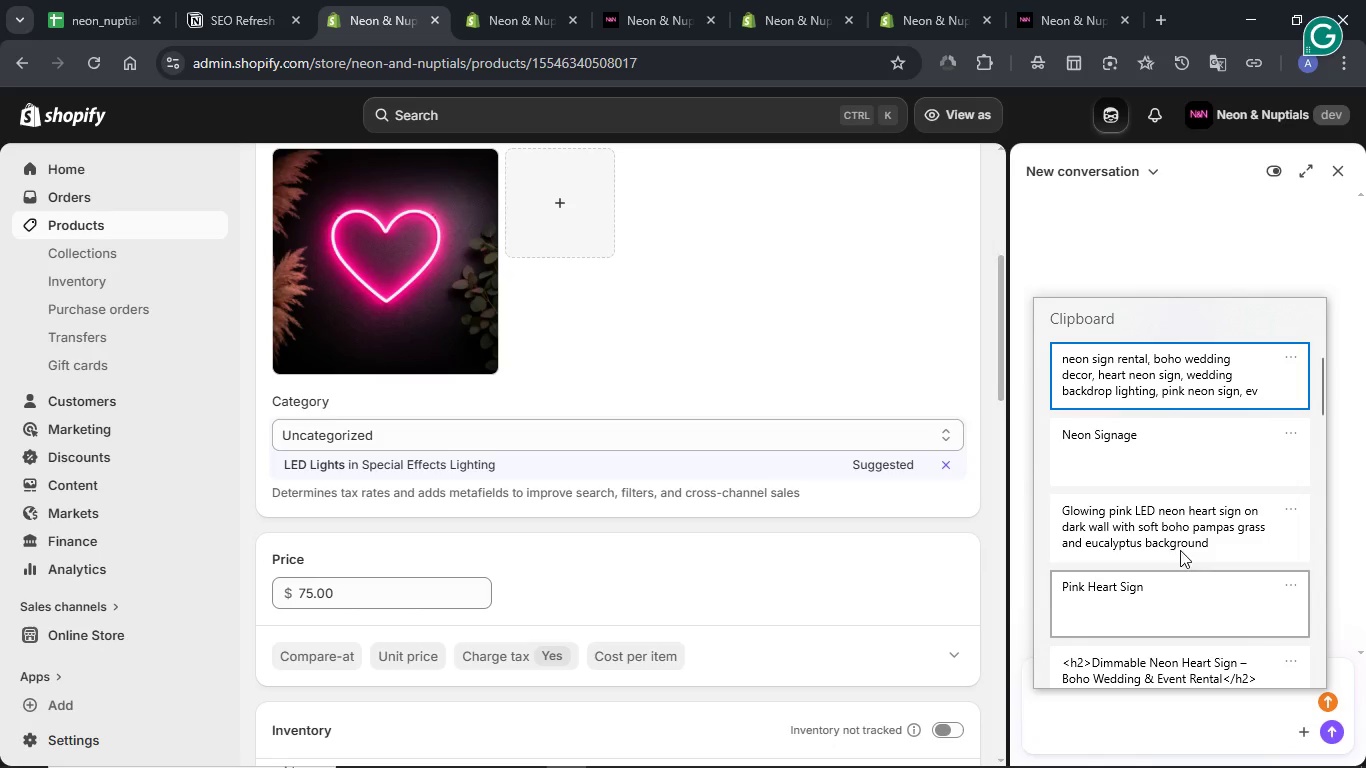 
left_click([1161, 375])
 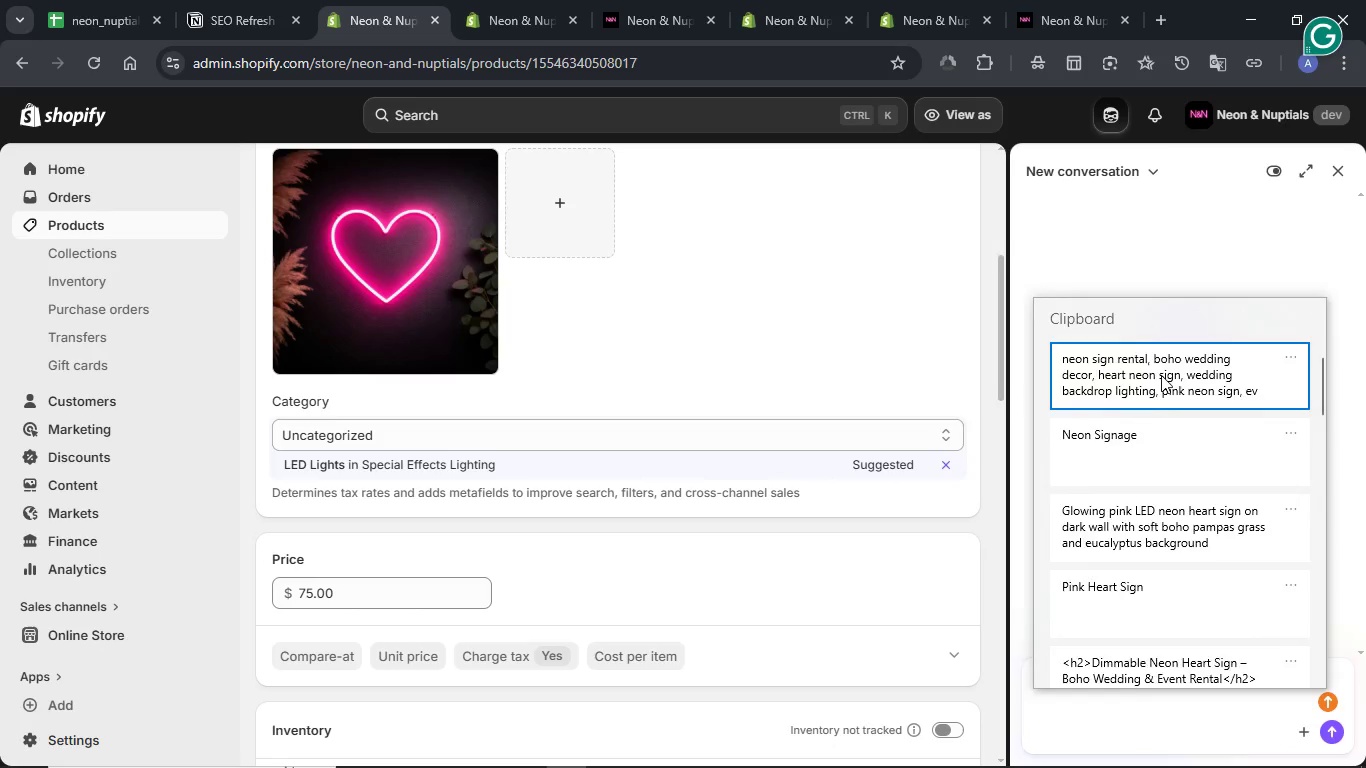 
key(Control+ControlLeft)
 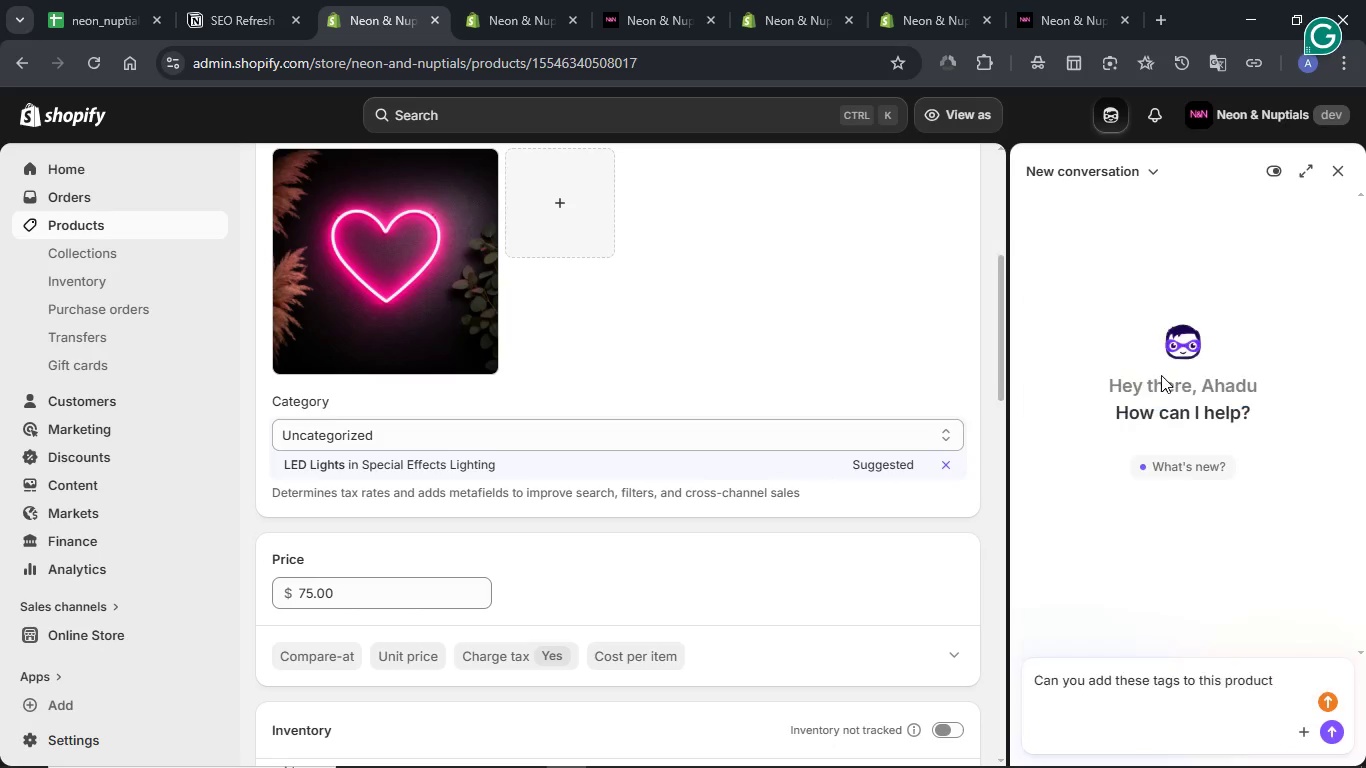 
key(Control+V)
 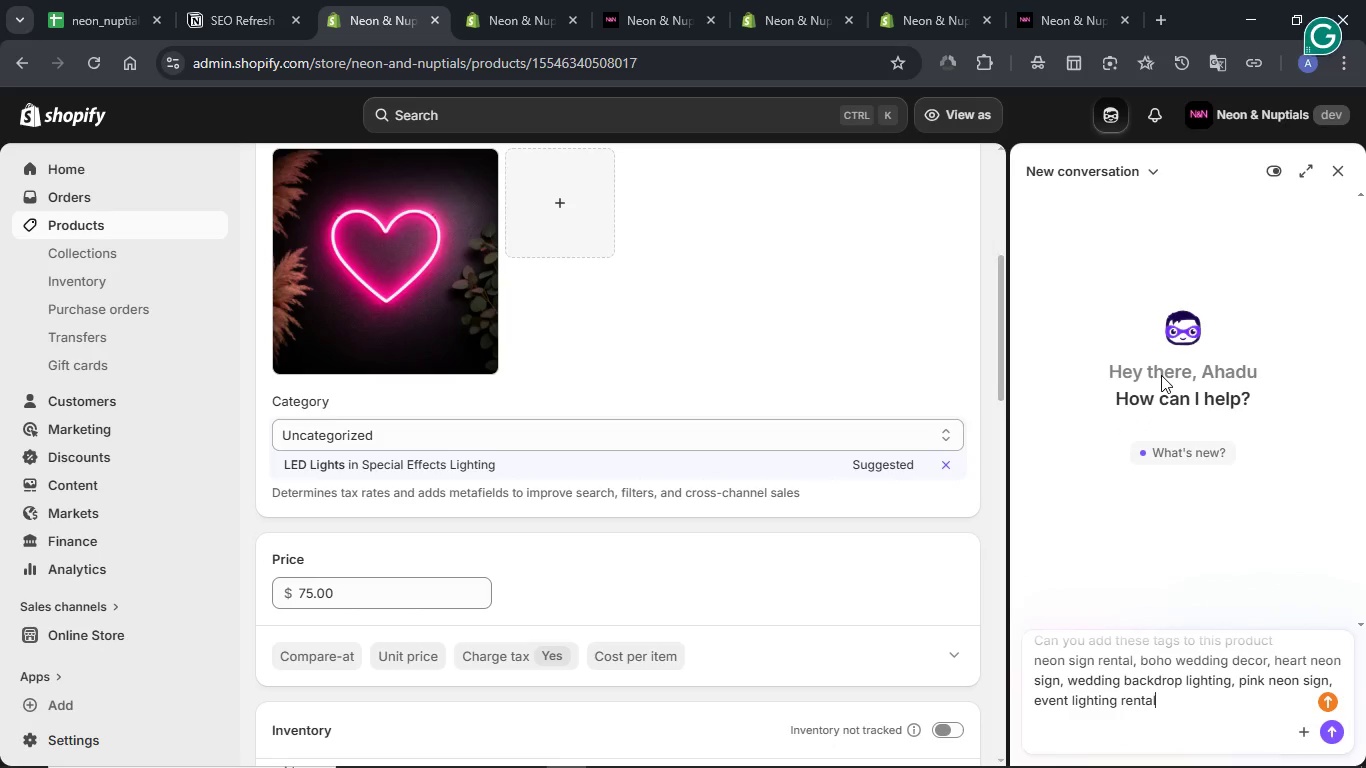 
key(NumpadEnter)
 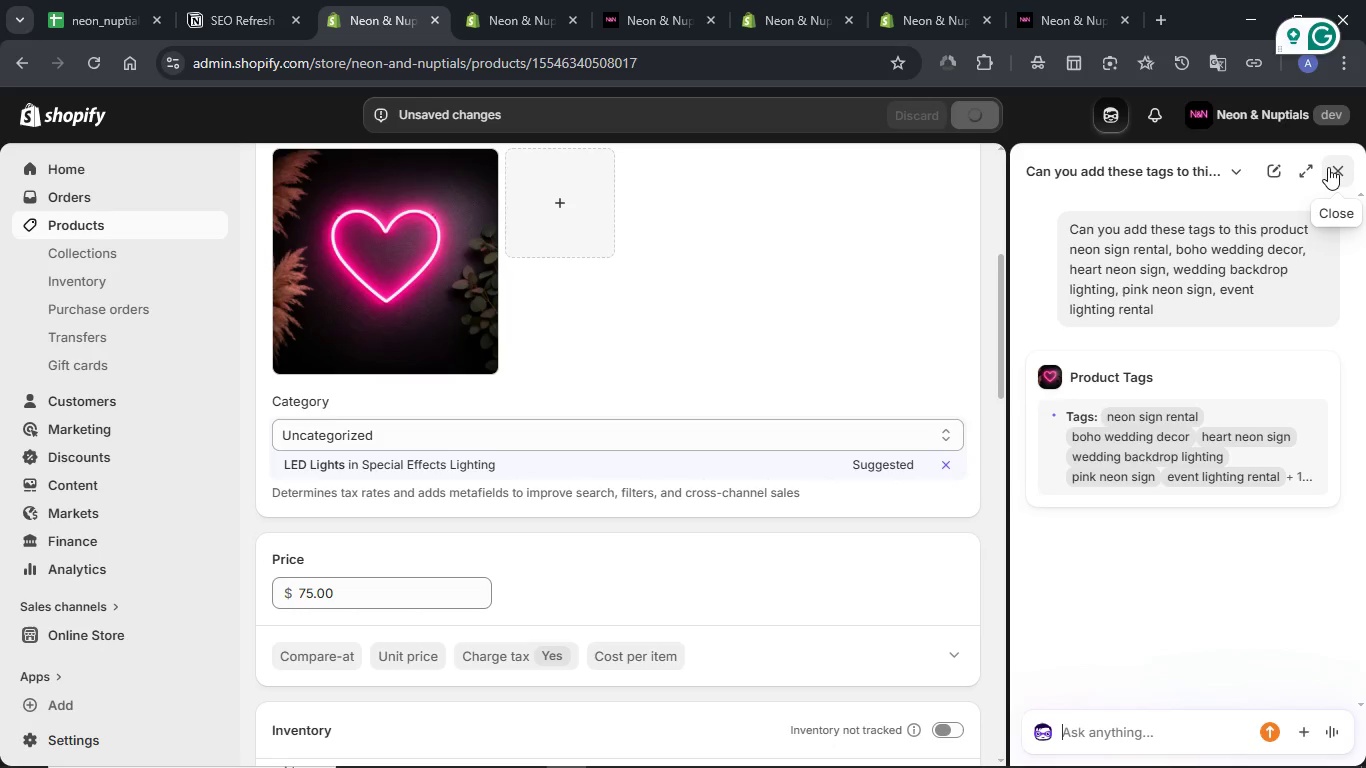 
wait(33.88)
 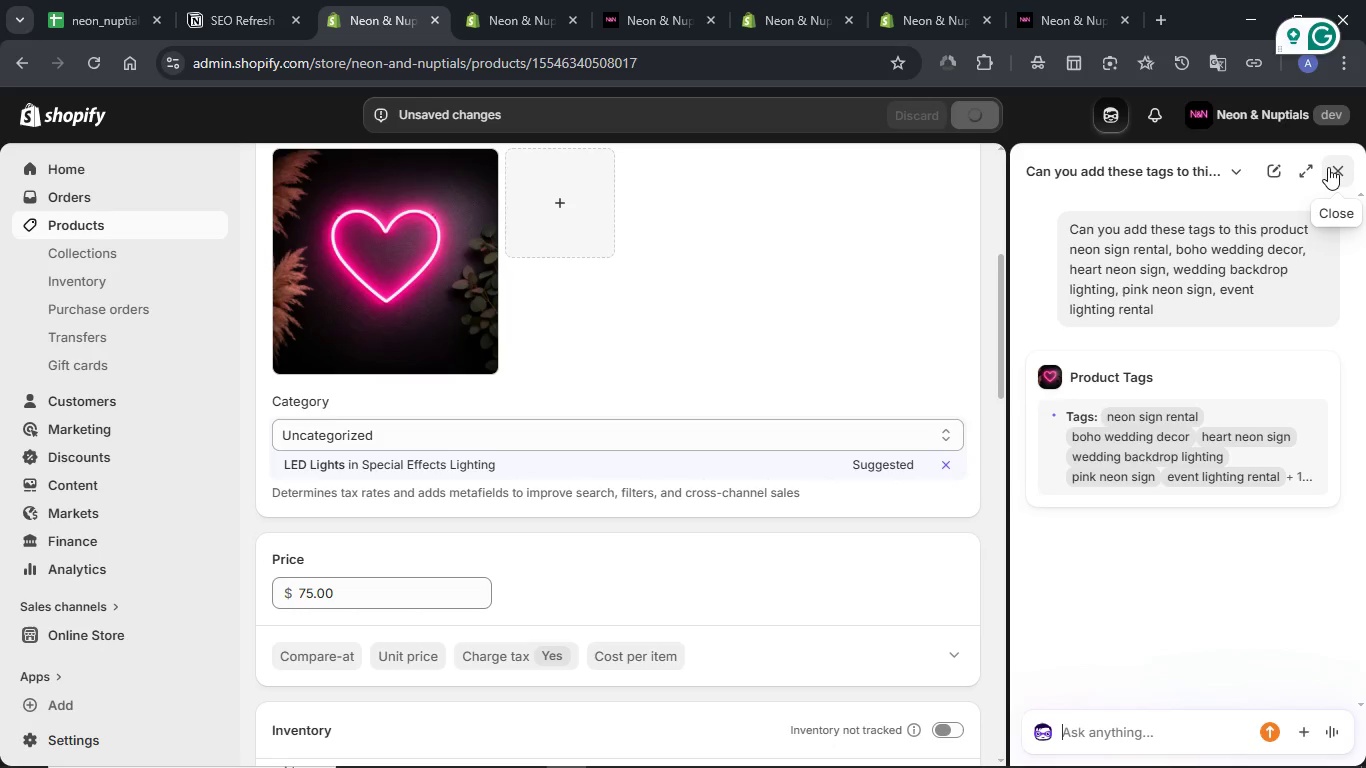 
left_click([1335, 175])
 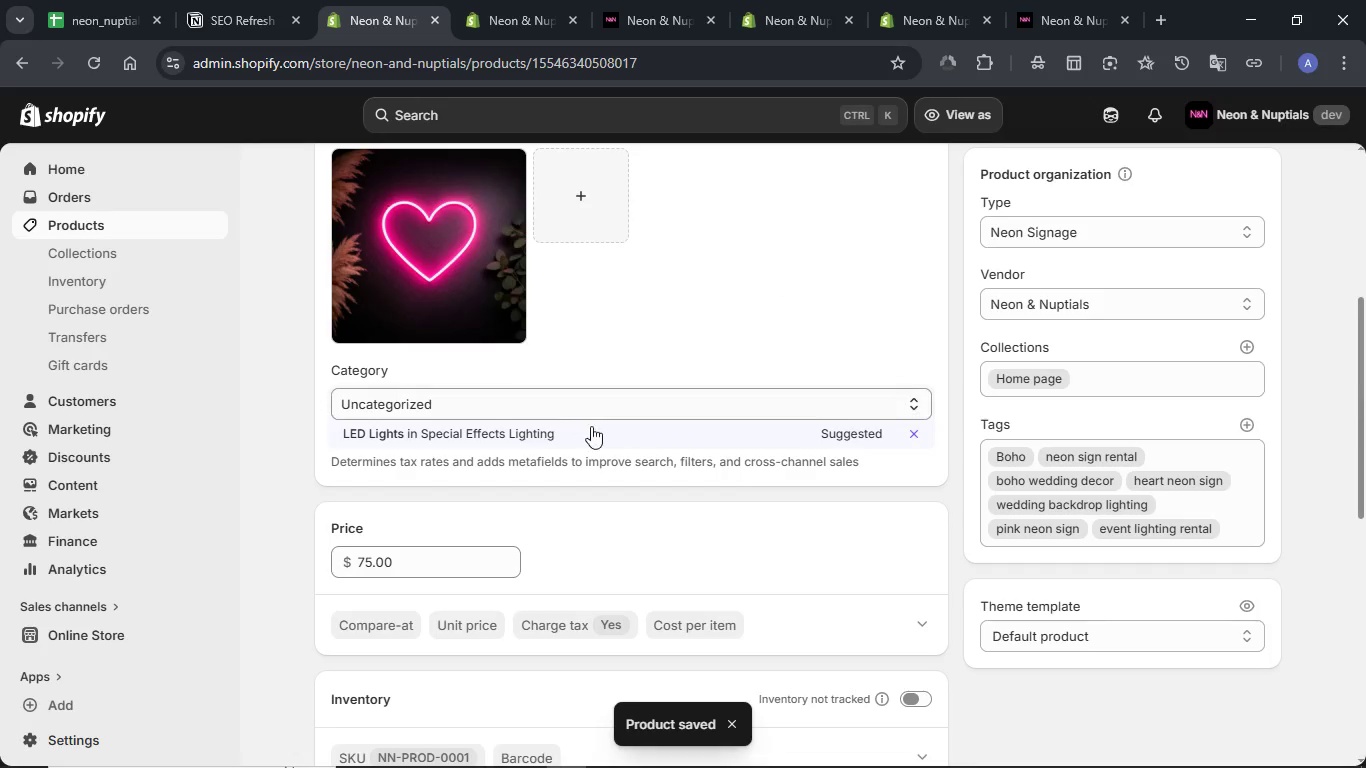 
wait(8.3)
 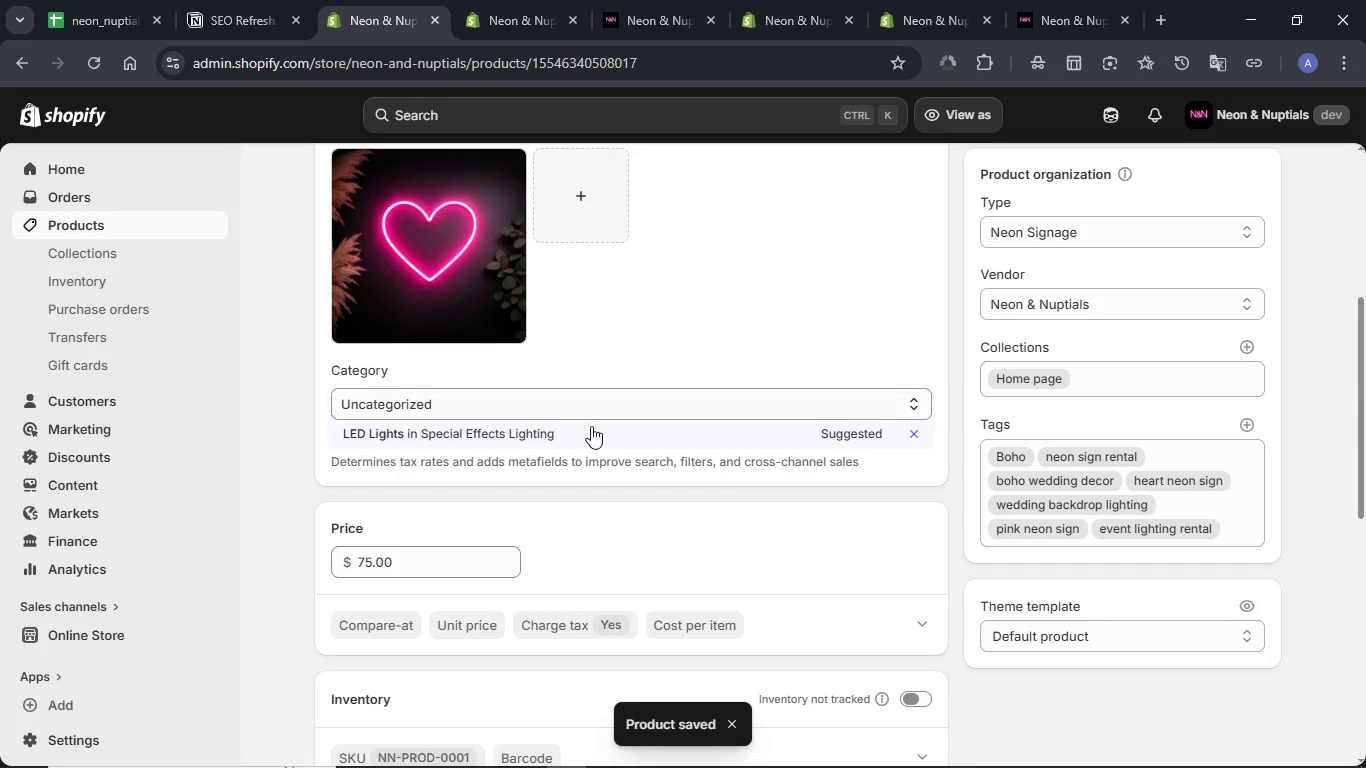 
left_click([925, 670])
 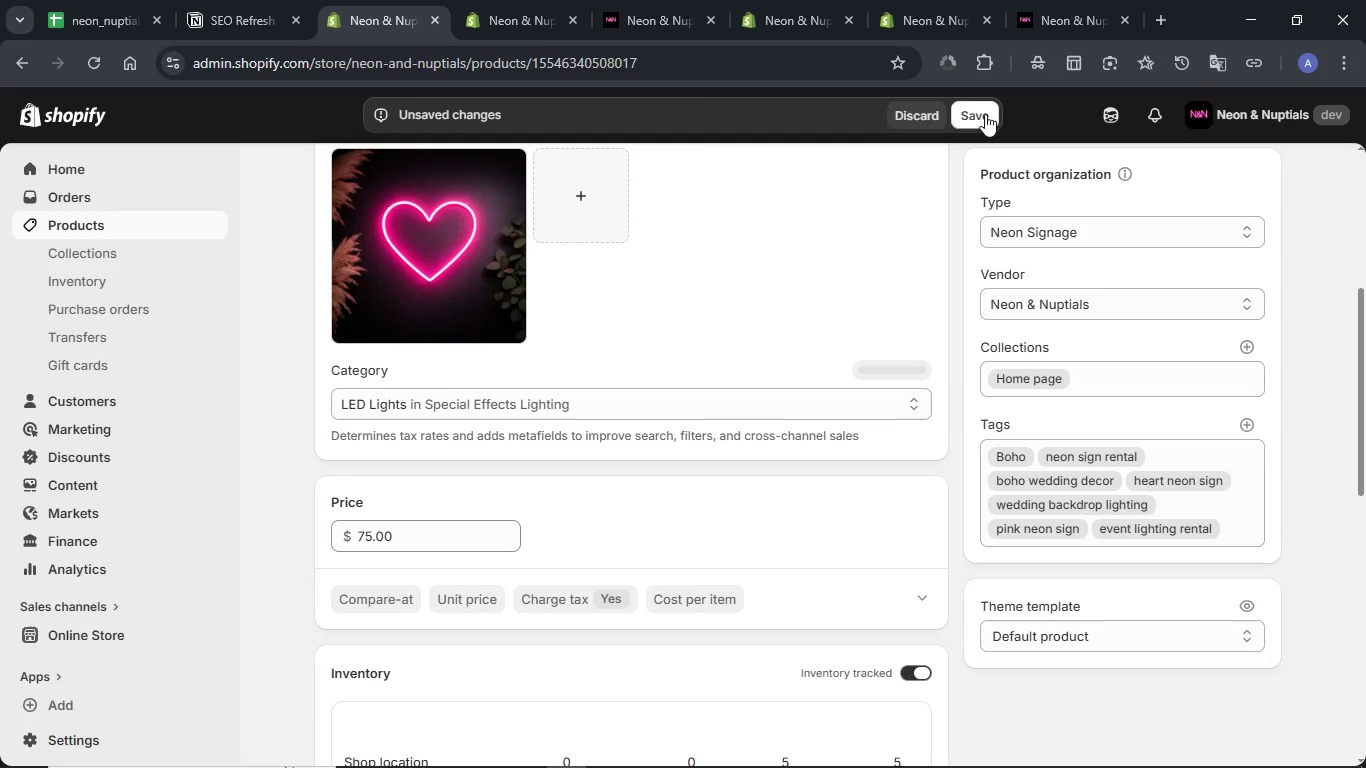 
left_click([985, 115])
 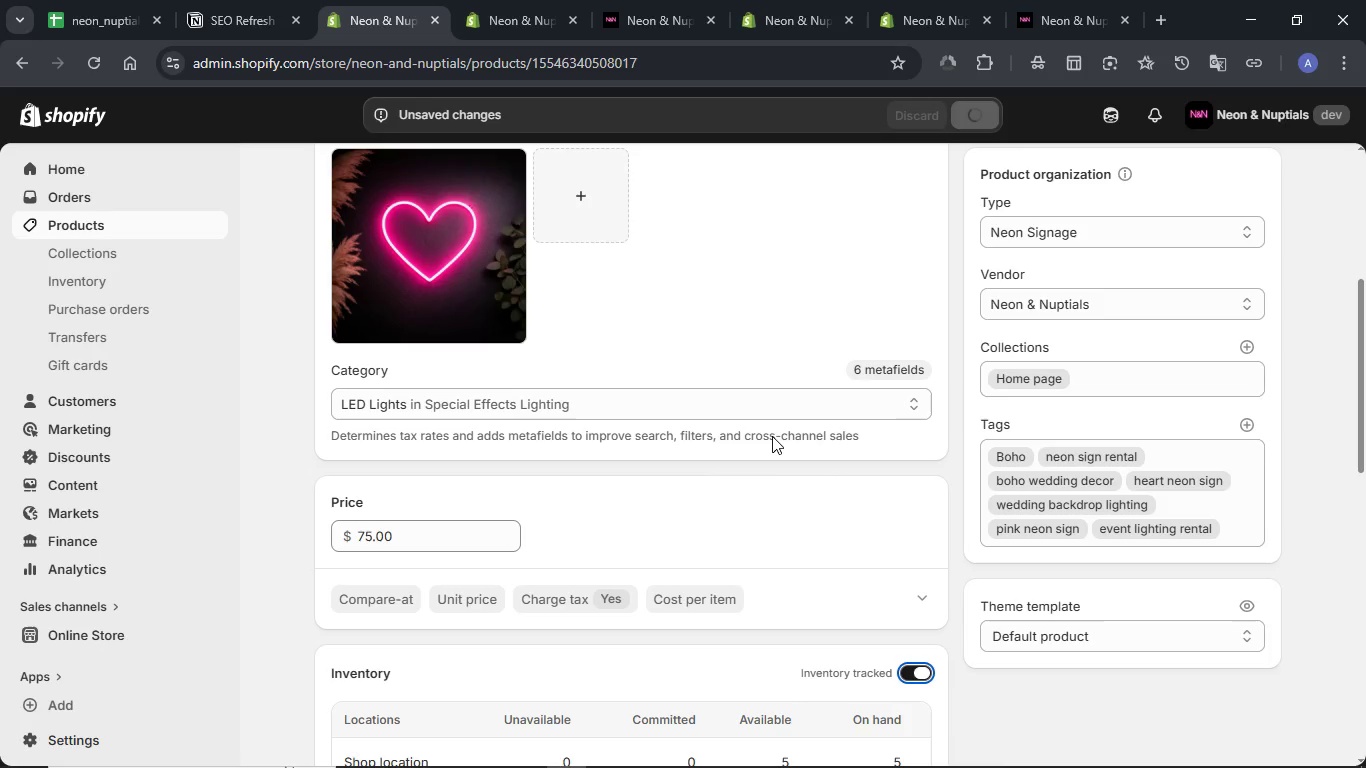 
wait(11.53)
 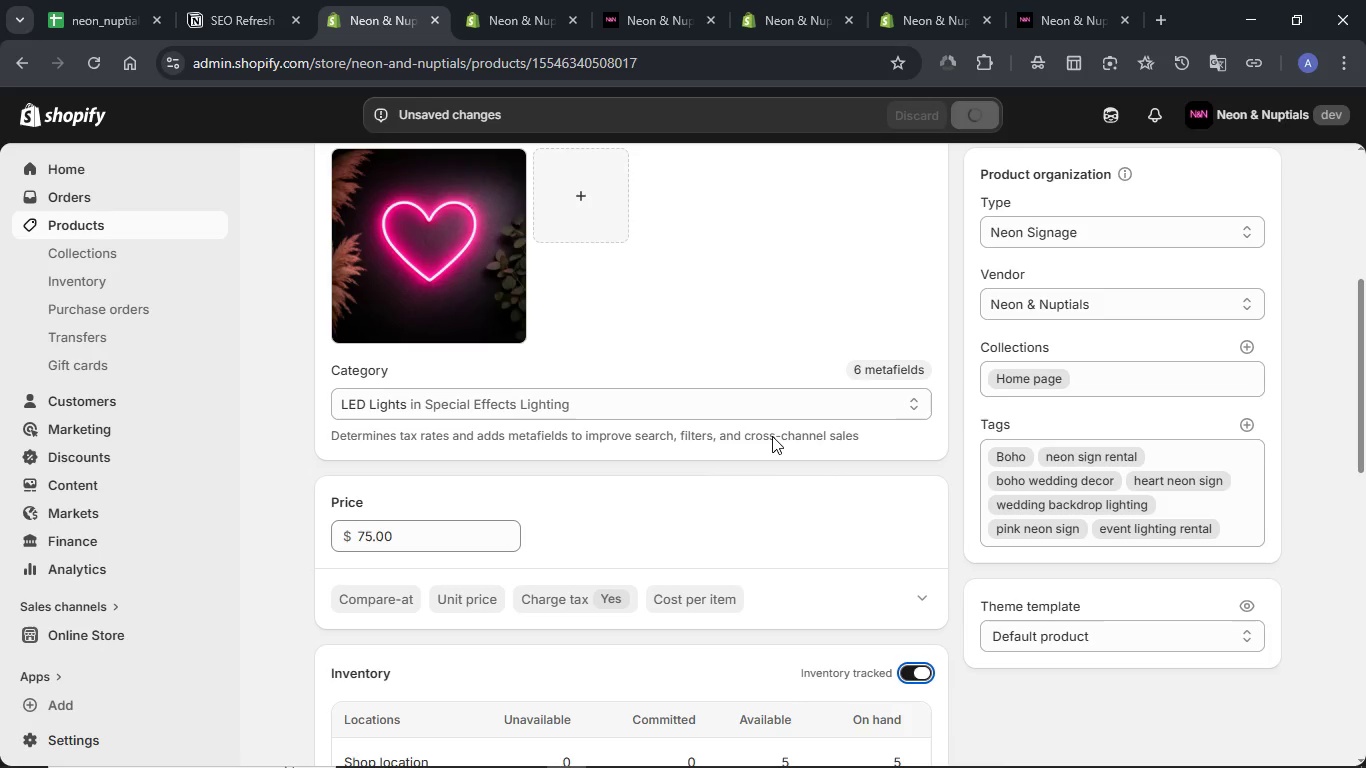 
scroll: coordinate [771, 420], scroll_direction: down, amount: 4.0
 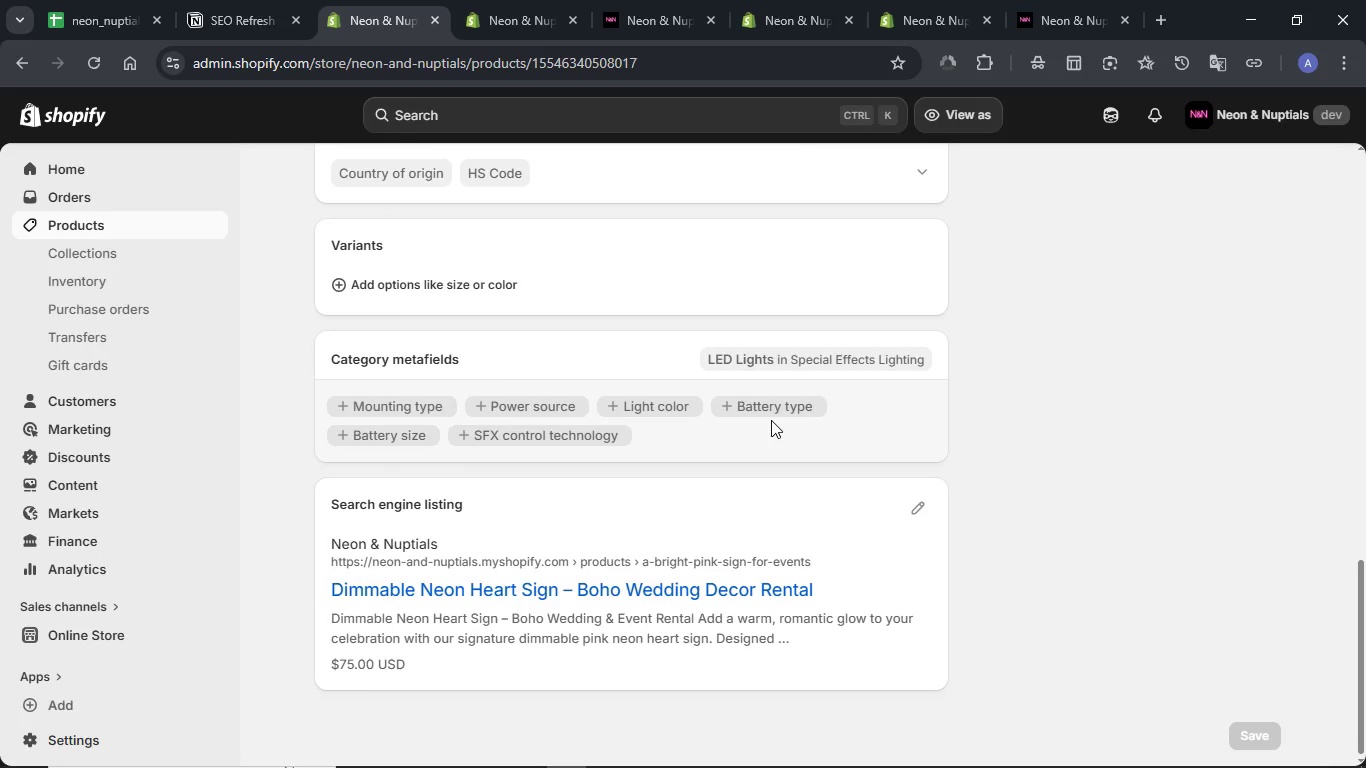 
left_click([921, 504])
 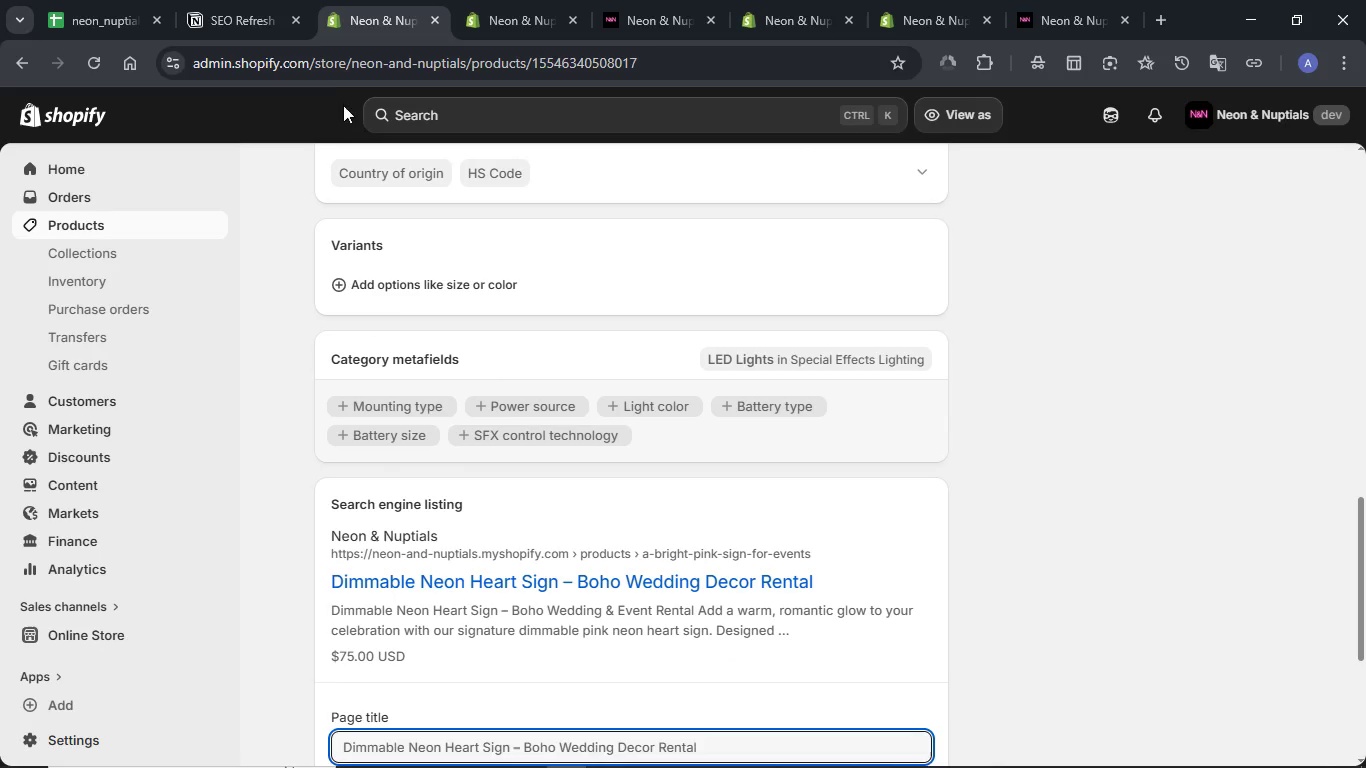 
left_click([247, 0])
 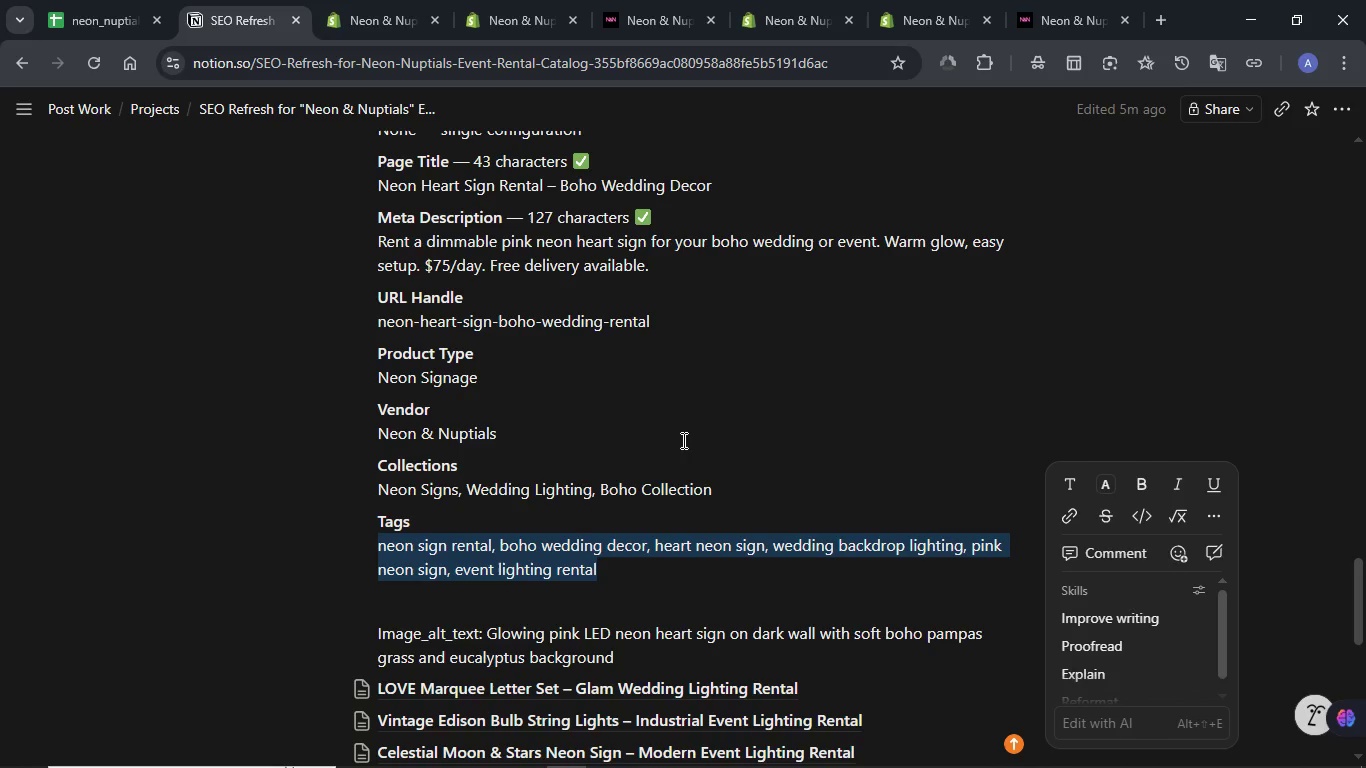 
scroll: coordinate [682, 440], scroll_direction: up, amount: 2.0
 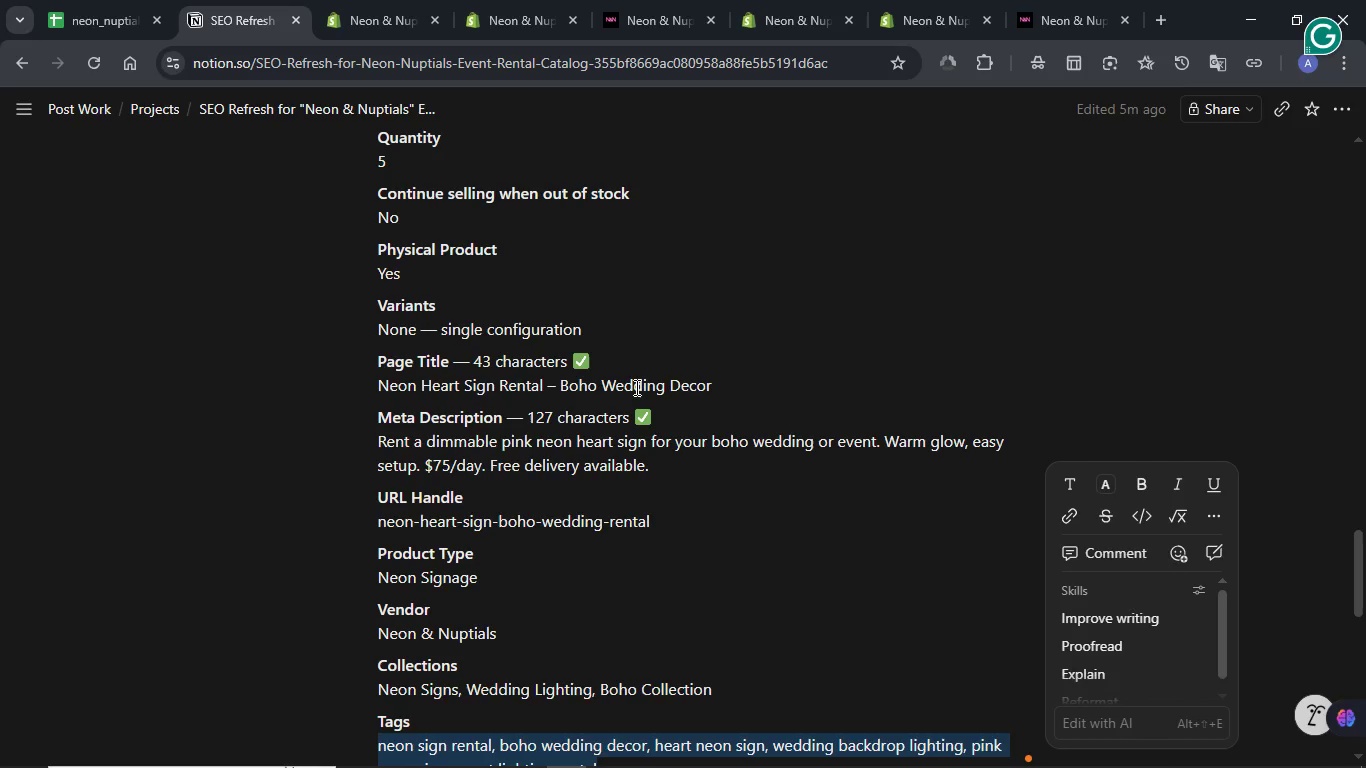 
double_click([635, 387])
 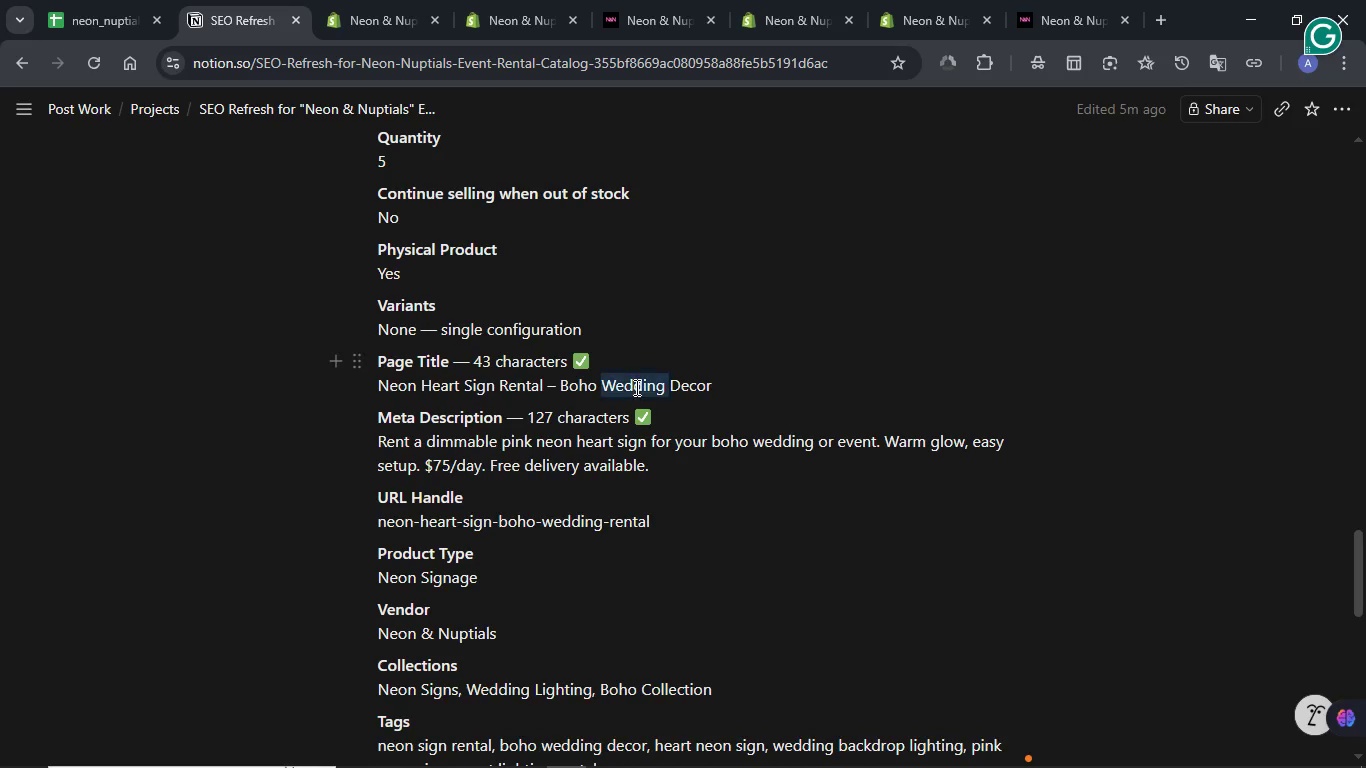 
triple_click([635, 387])
 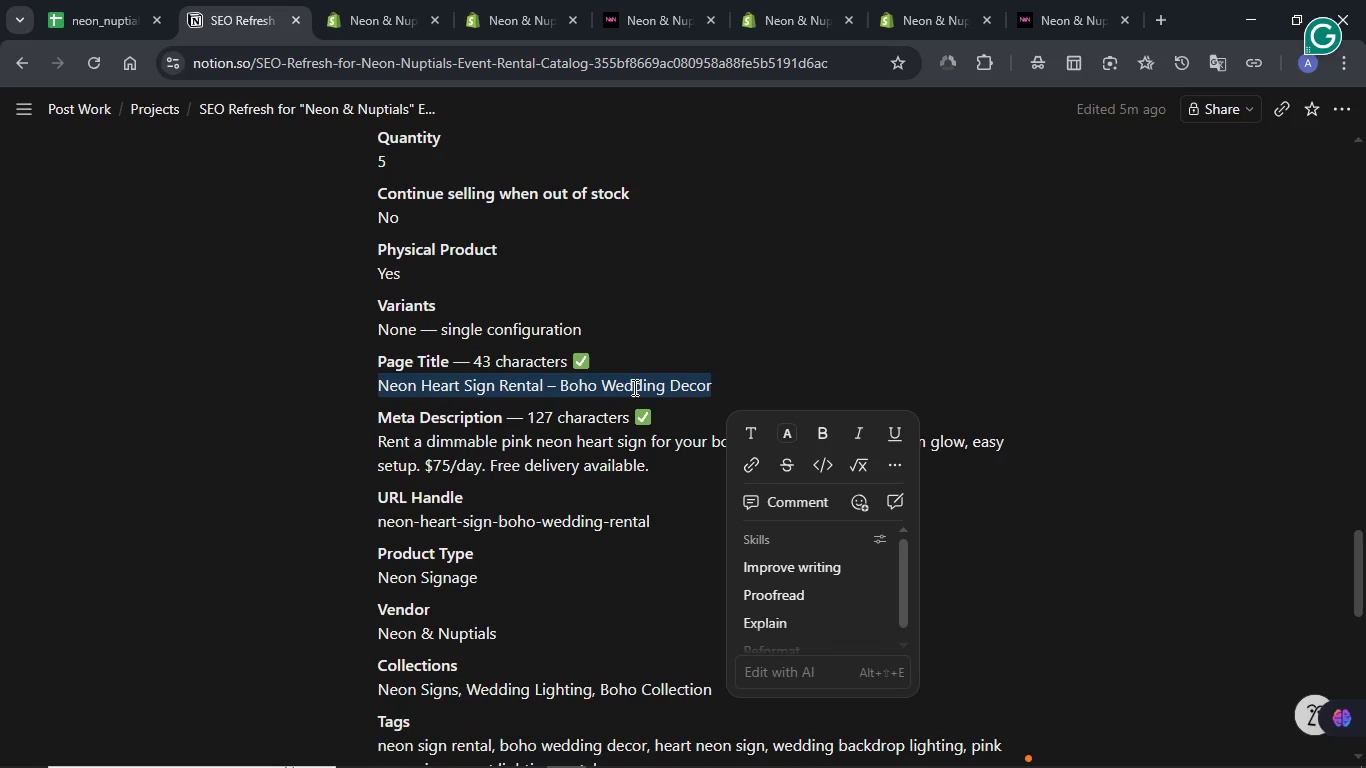 
key(Control+C)
 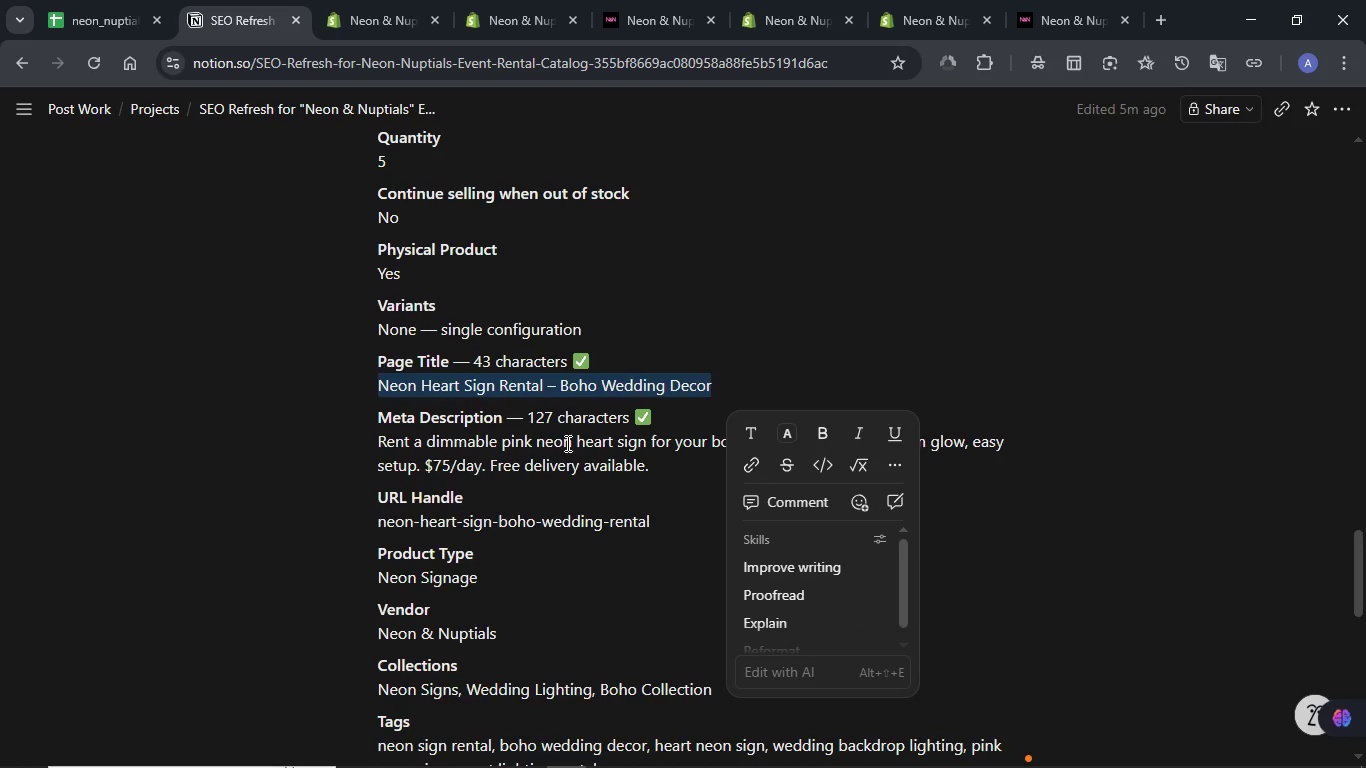 
double_click([566, 443])
 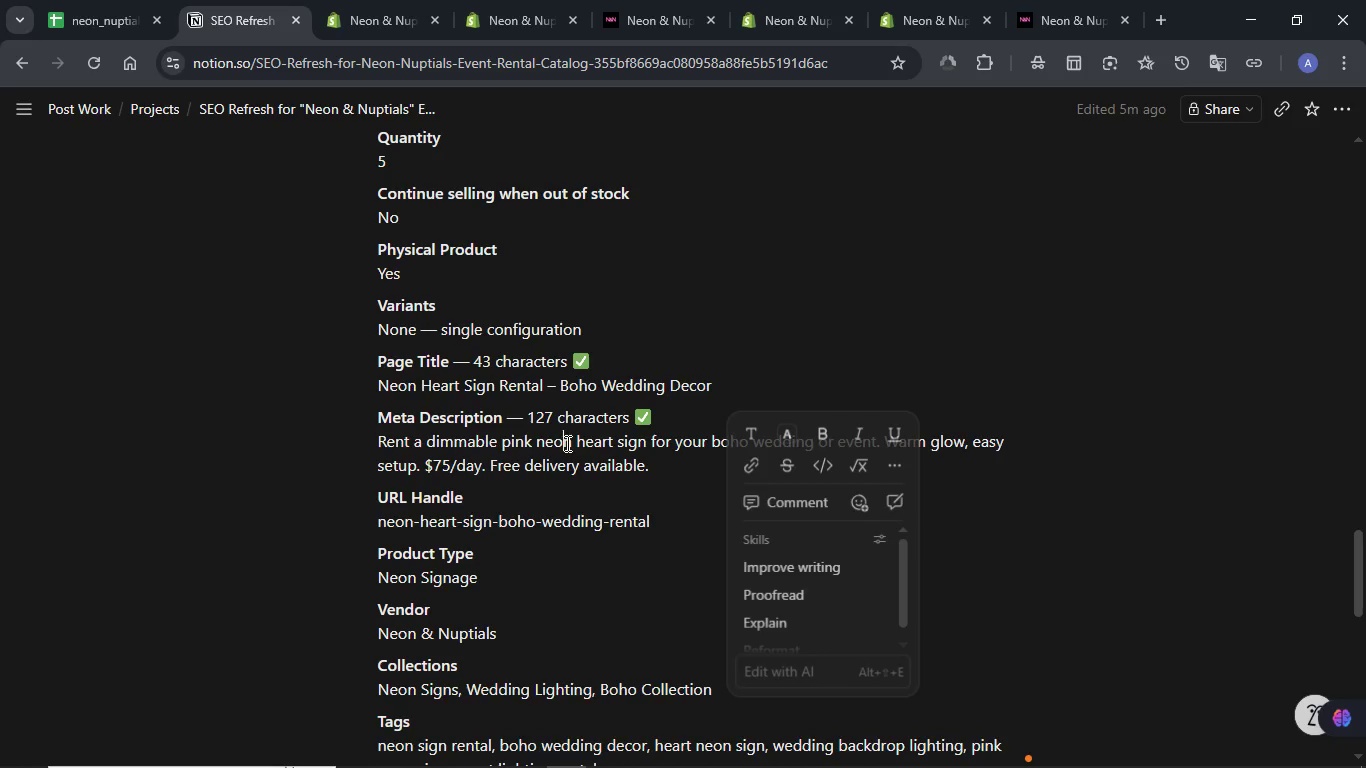 
triple_click([566, 443])
 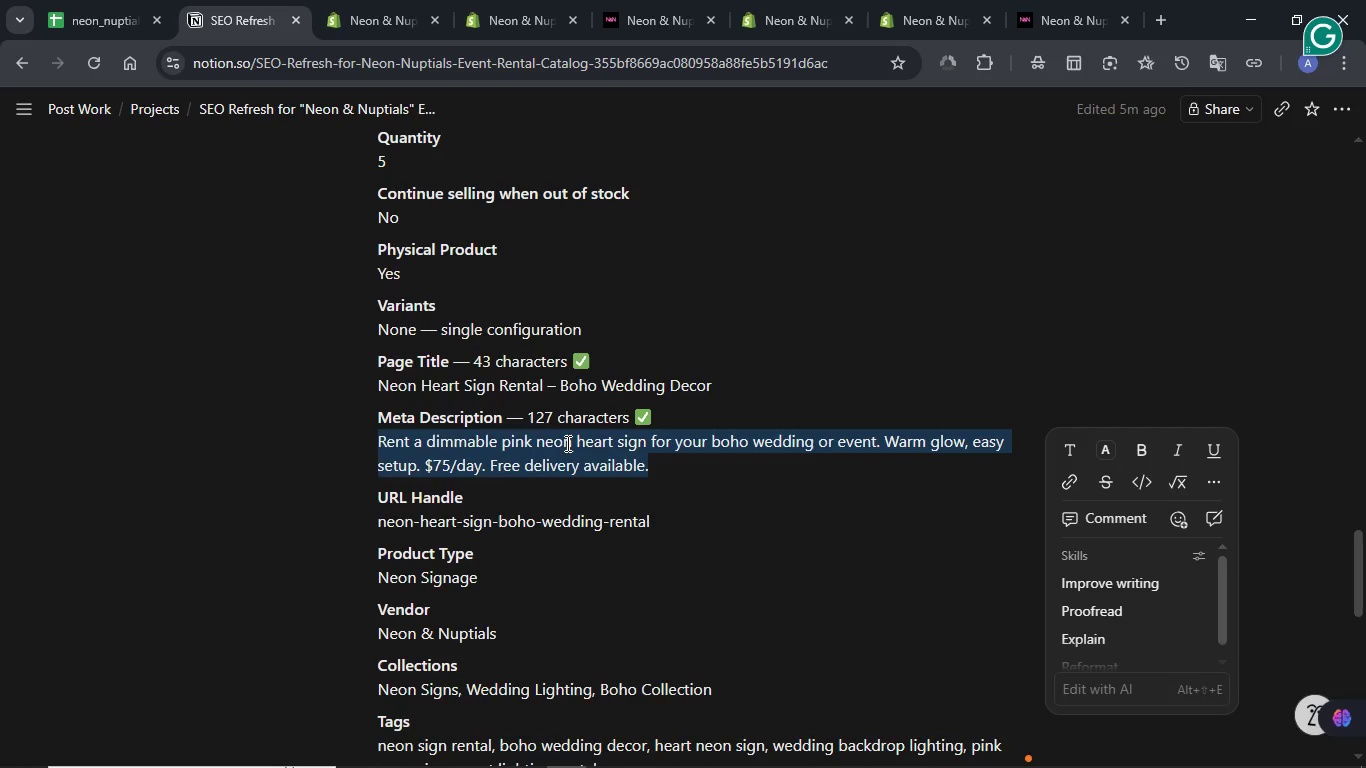 
key(Control+C)
 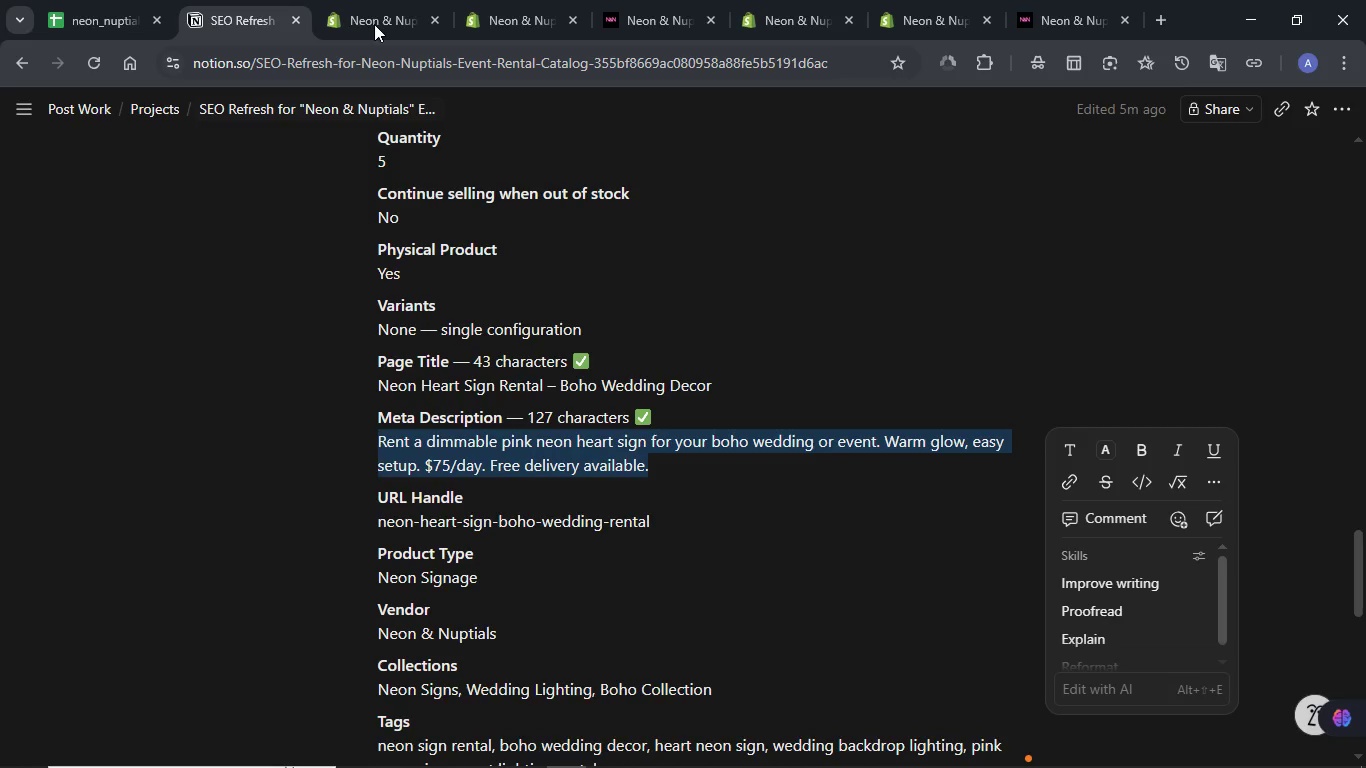 
left_click([367, 0])
 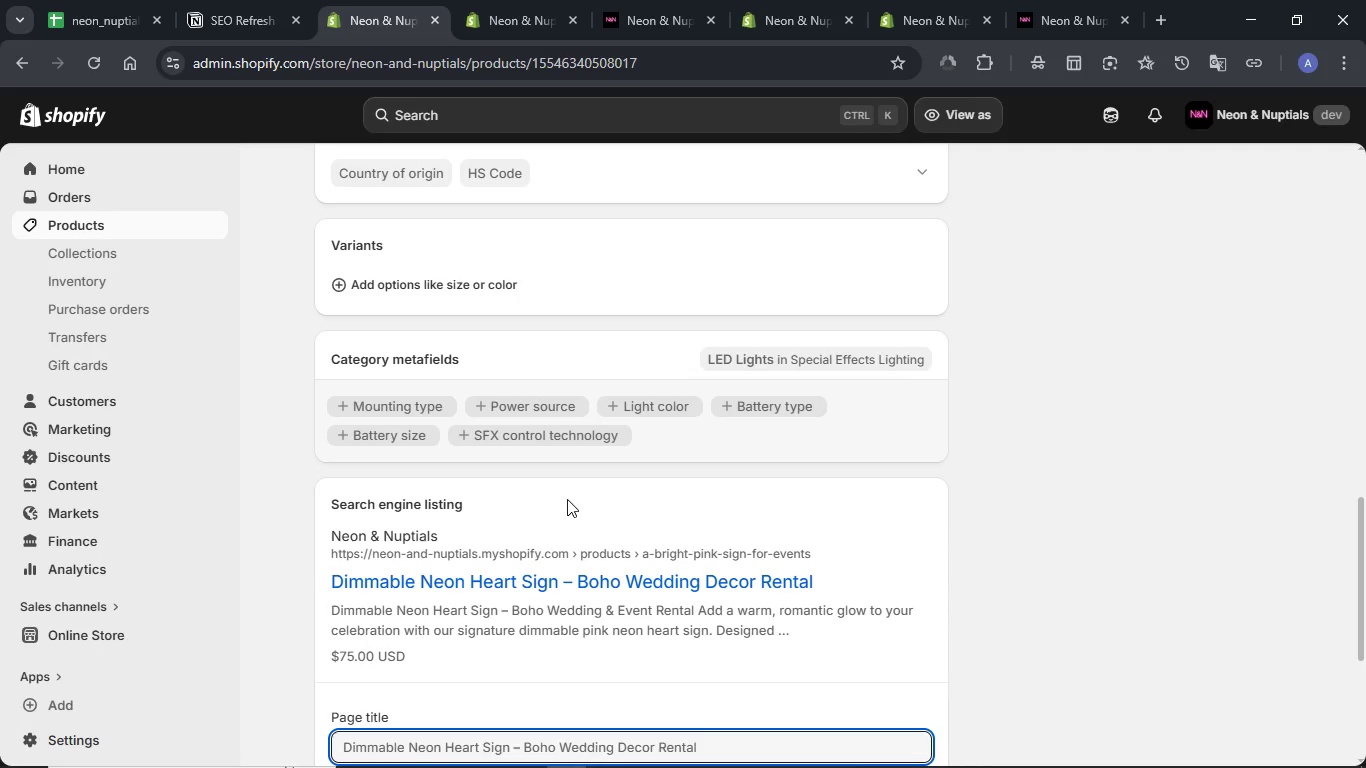 
scroll: coordinate [578, 481], scroll_direction: down, amount: 2.0
 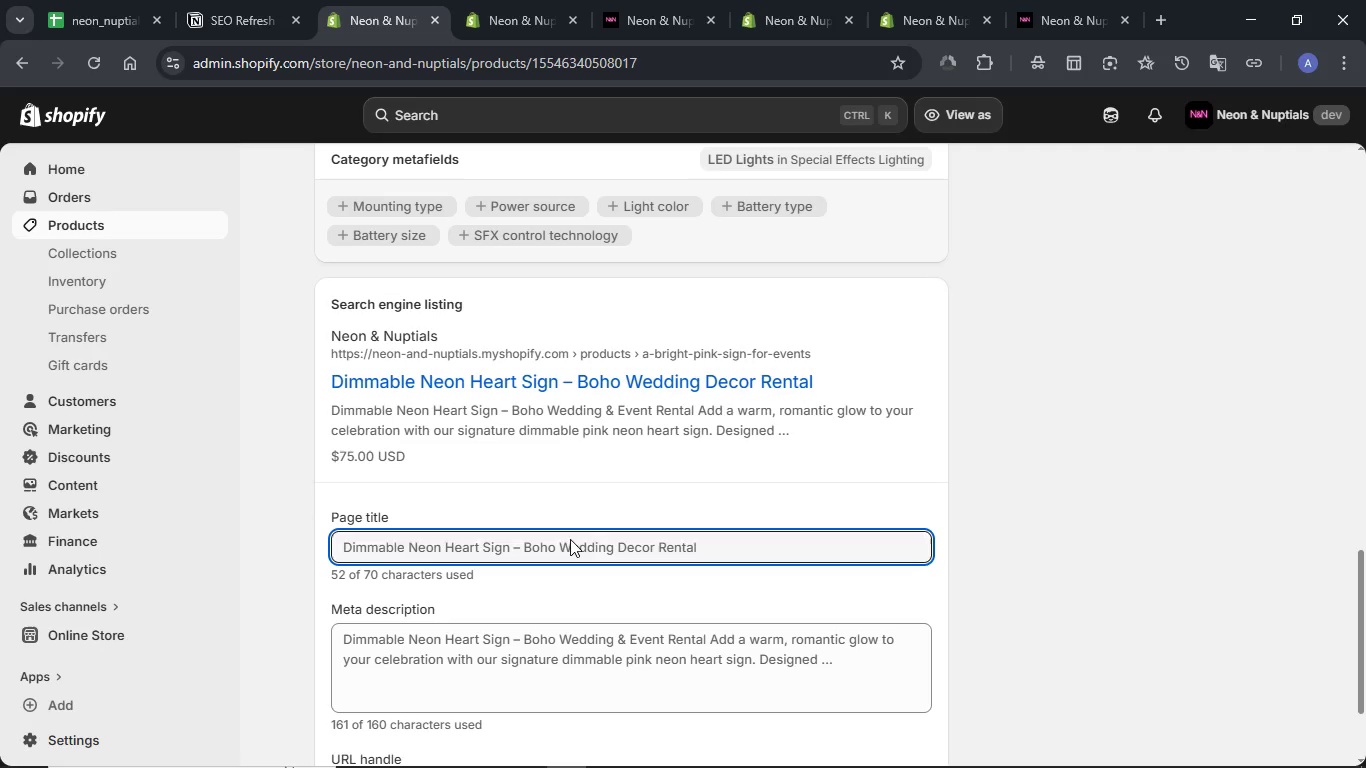 
left_click([570, 539])
 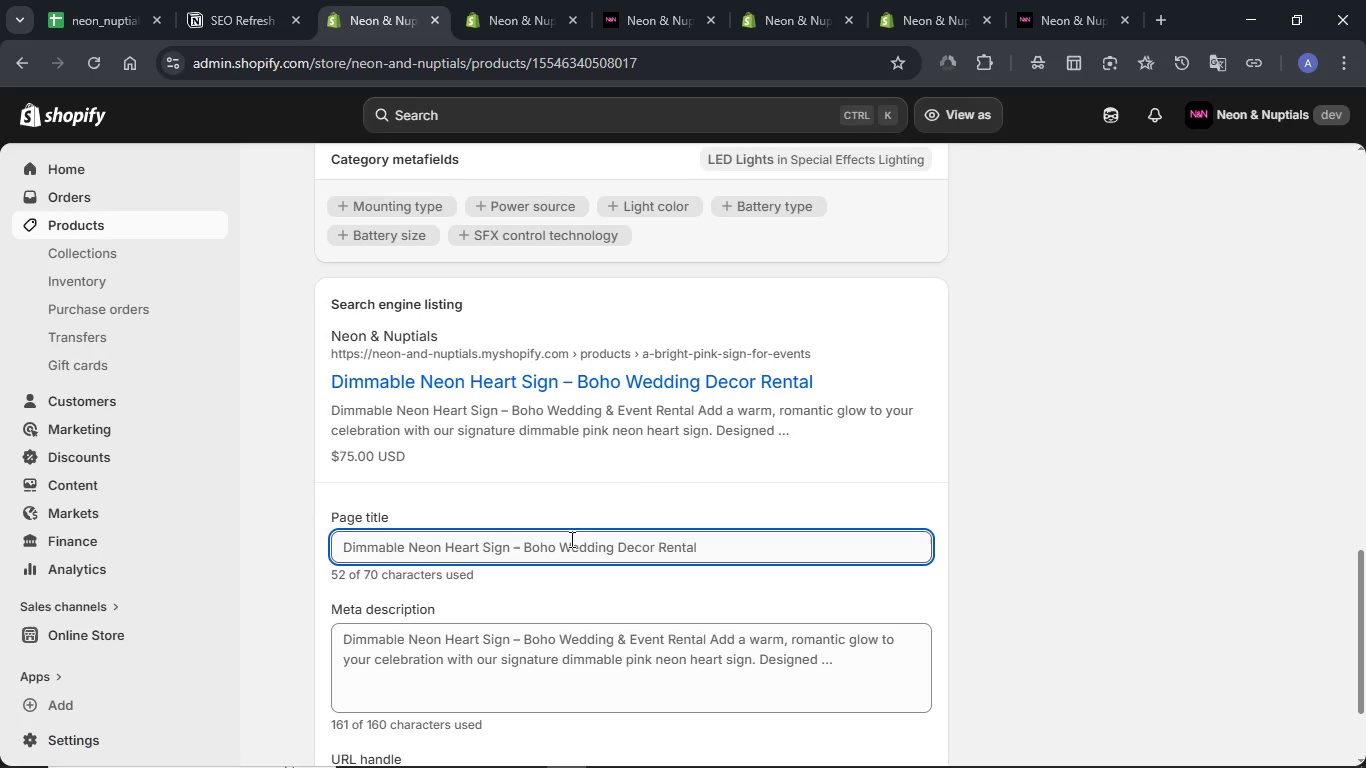 
key(Control+A)
 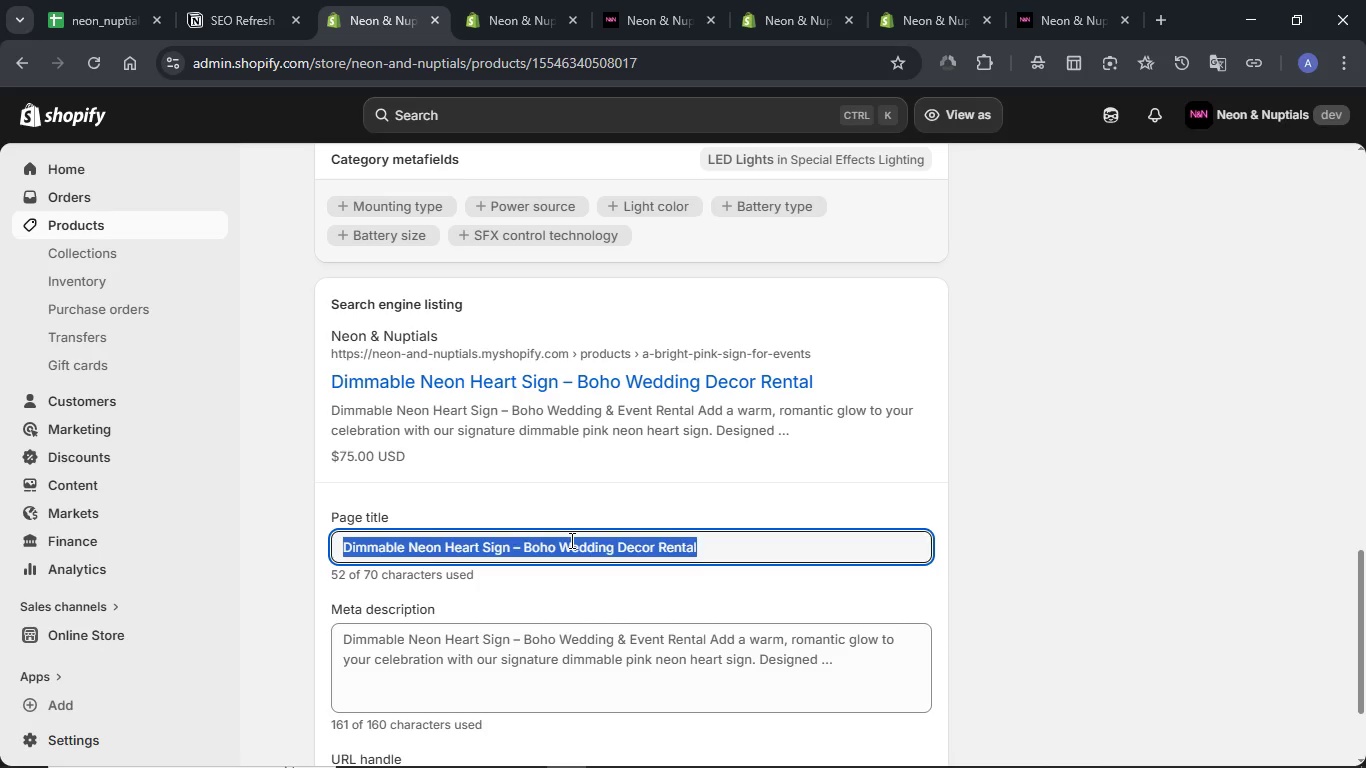 
key(Meta+V)
 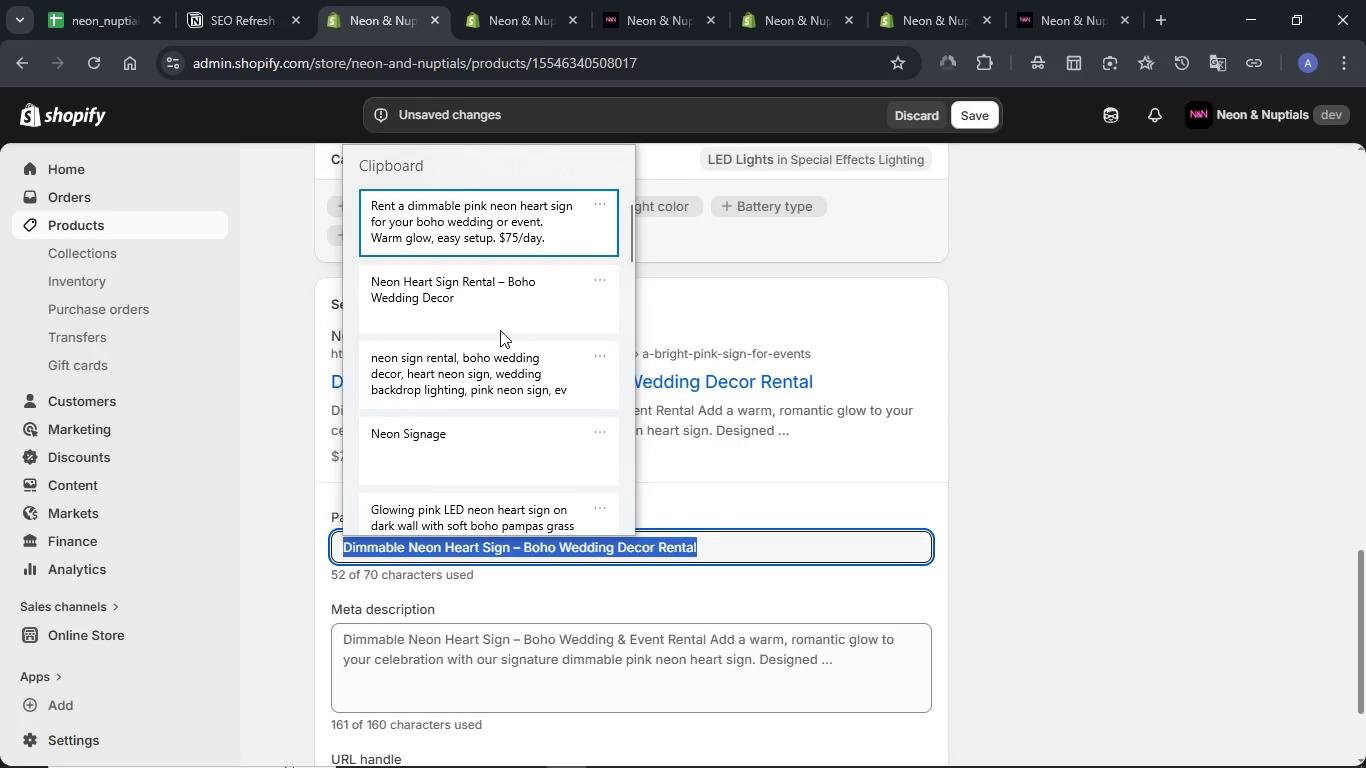 
left_click([491, 308])
 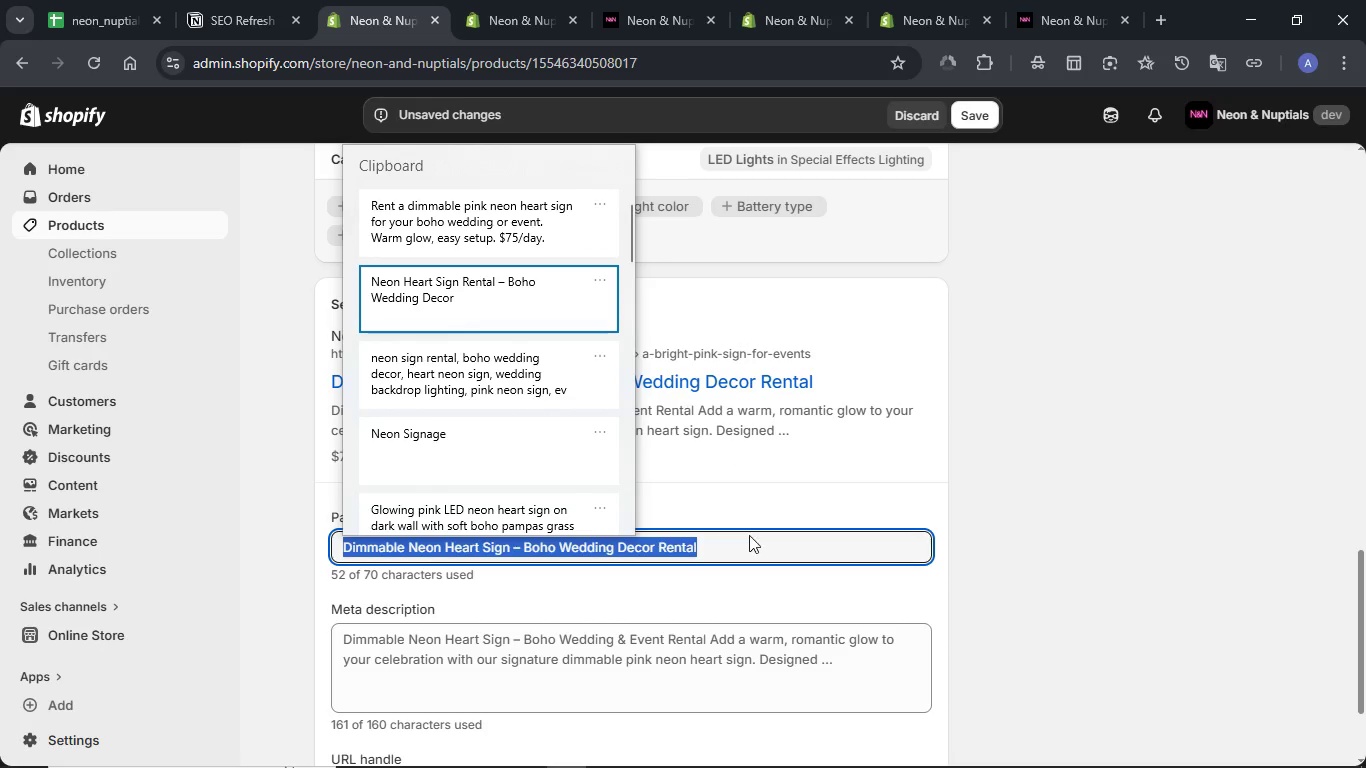 
key(Control+ControlLeft)
 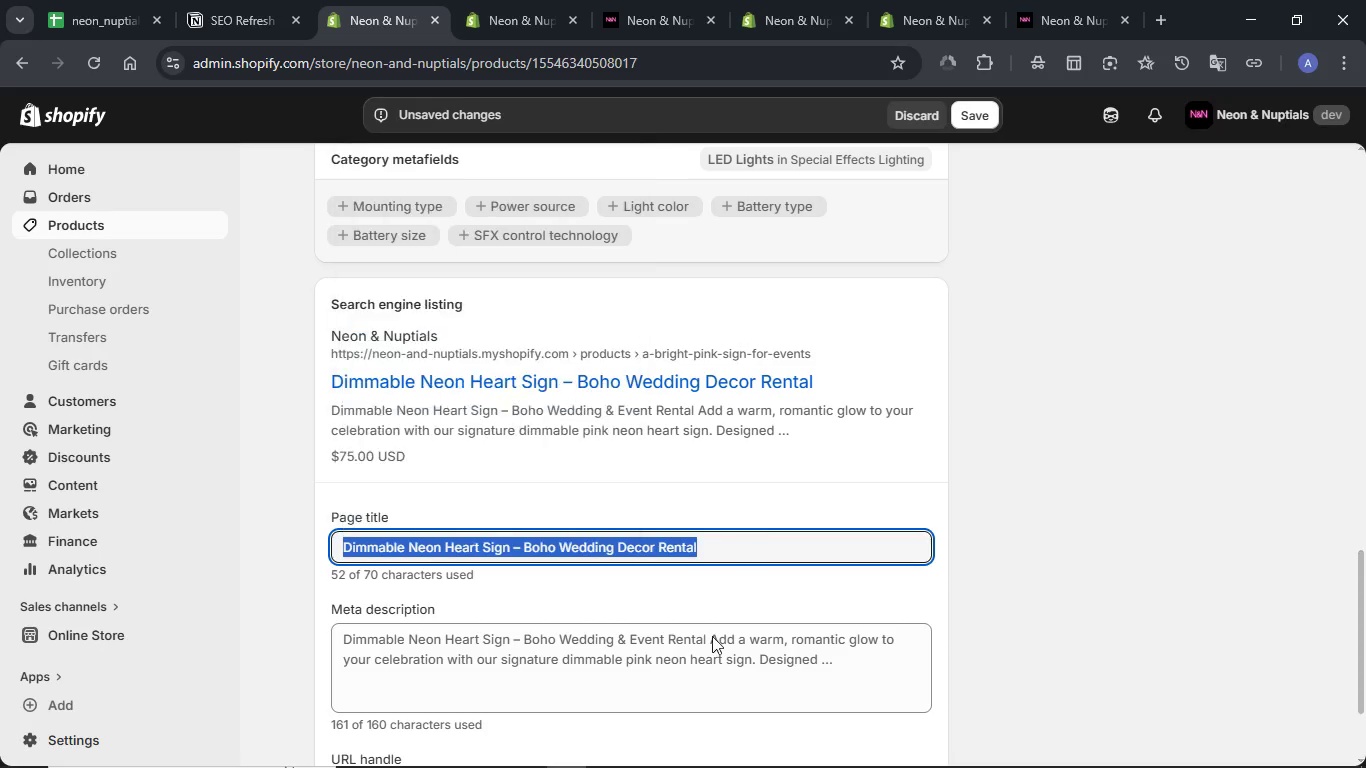 
key(Control+V)
 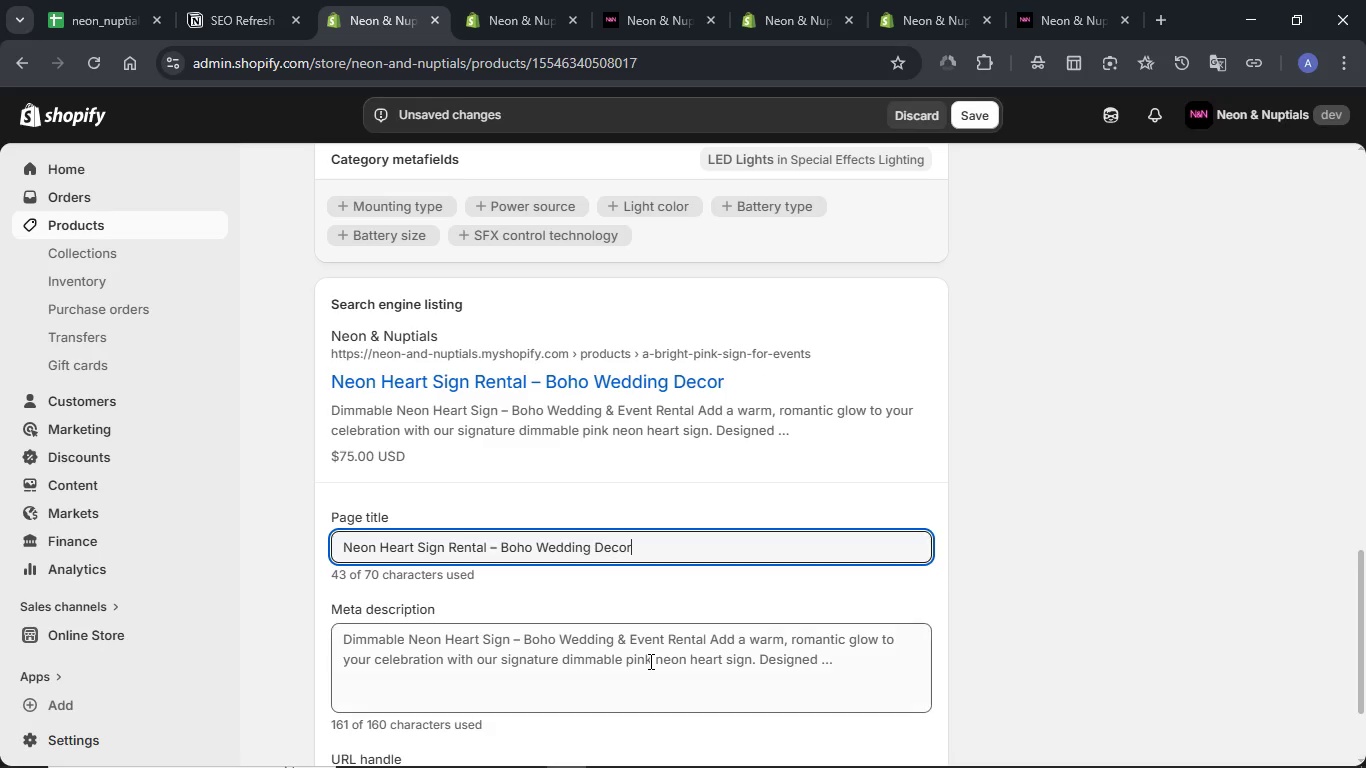 
left_click([649, 661])
 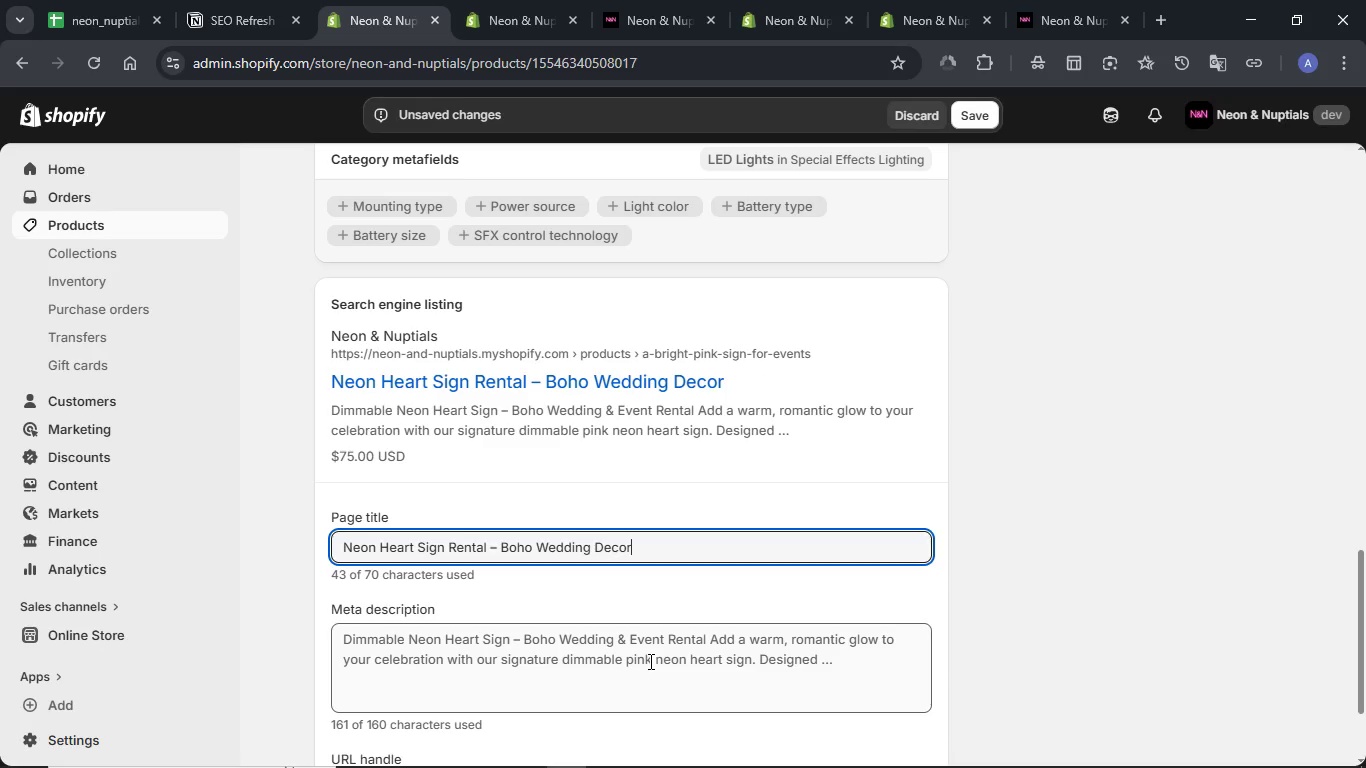 
key(Control+A)
 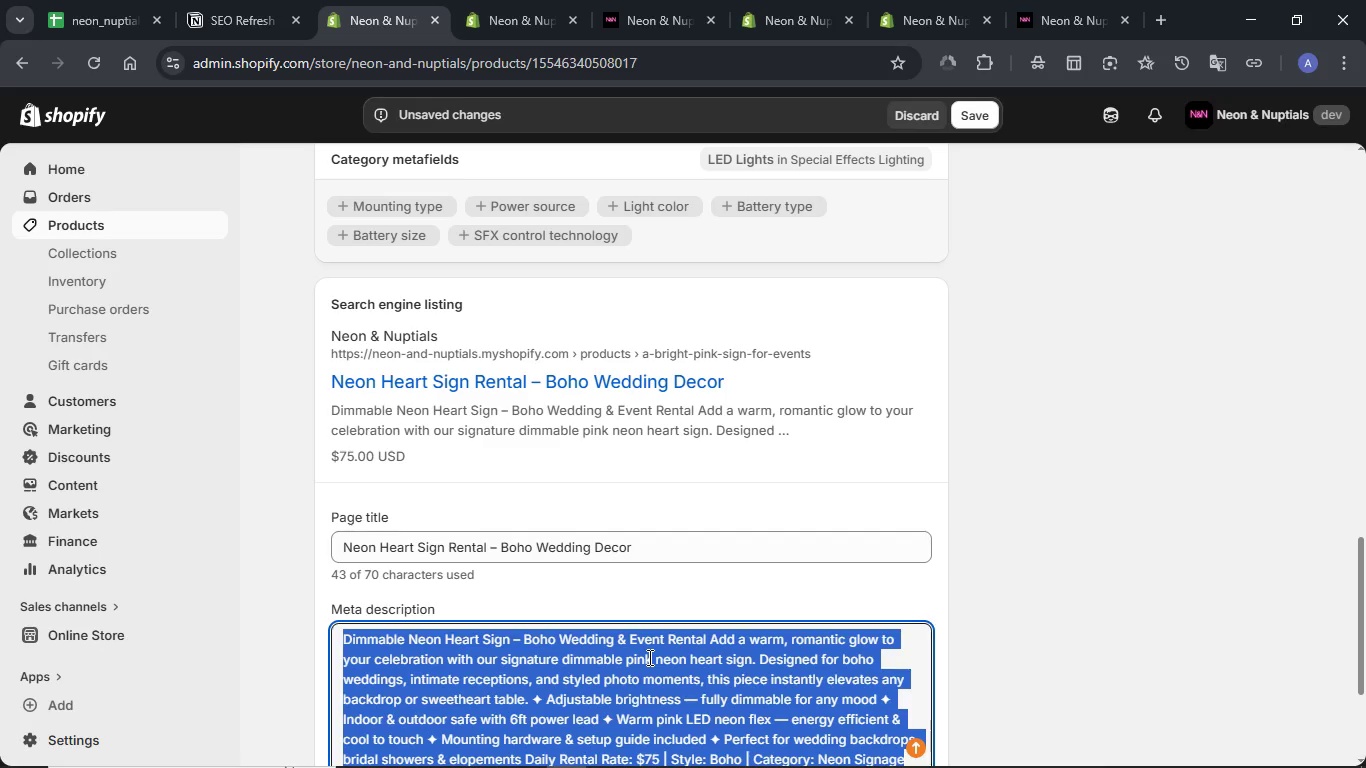 
key(Meta+V)
 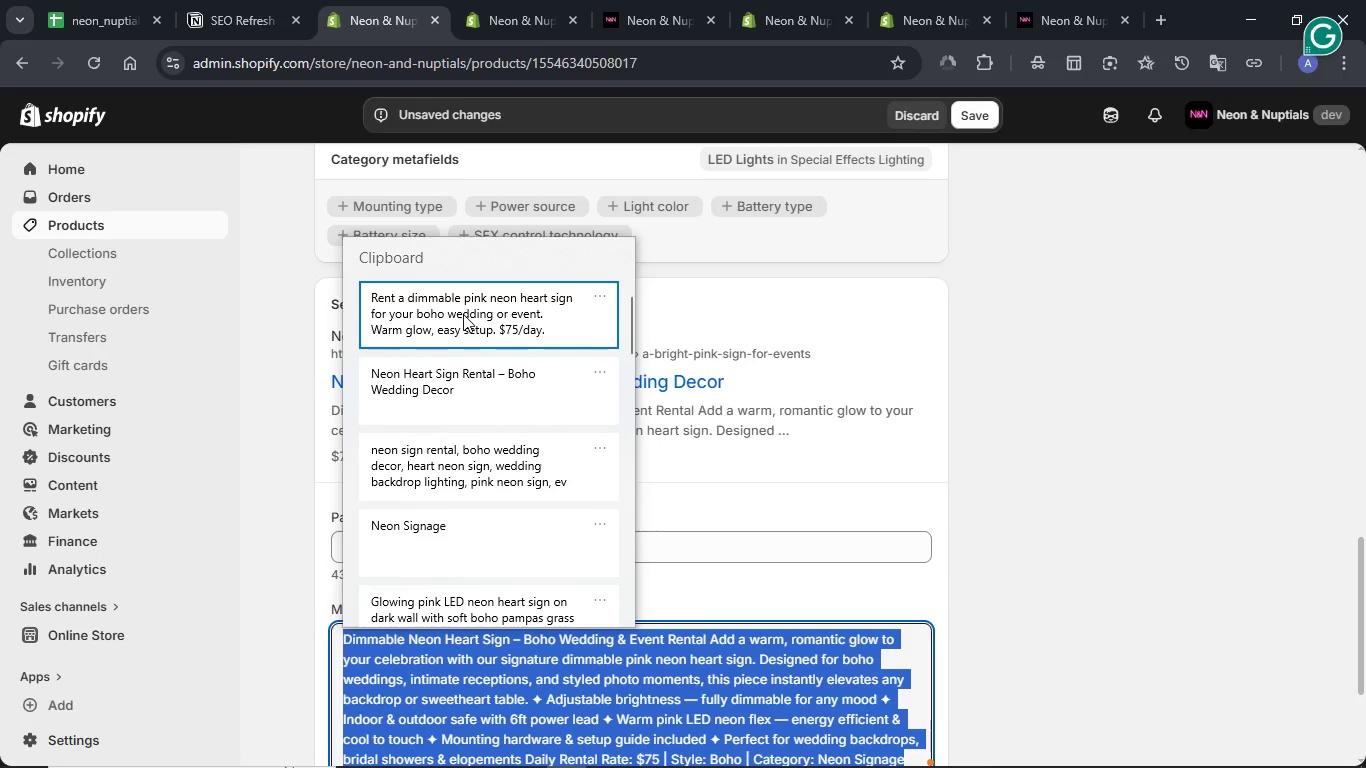 
left_click([463, 314])
 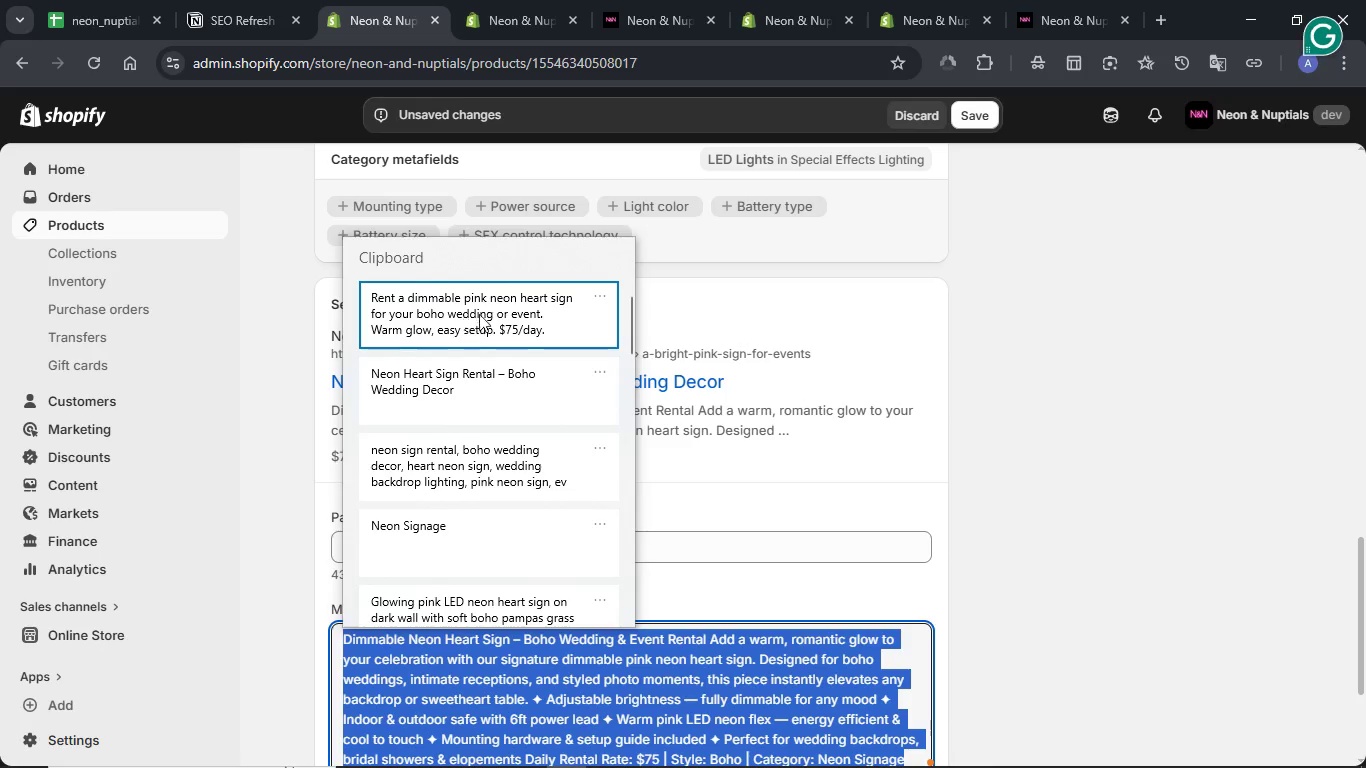 
key(Control+ControlLeft)
 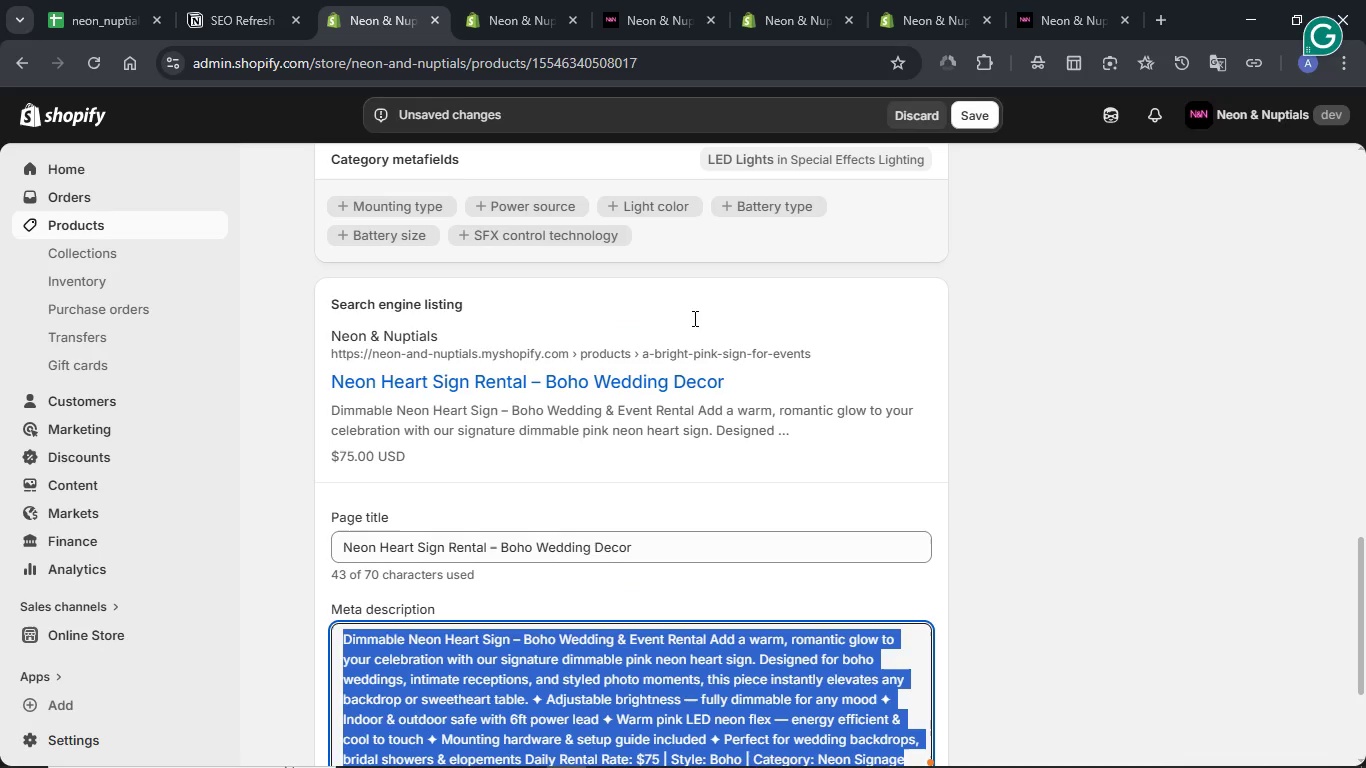 
key(Control+V)
 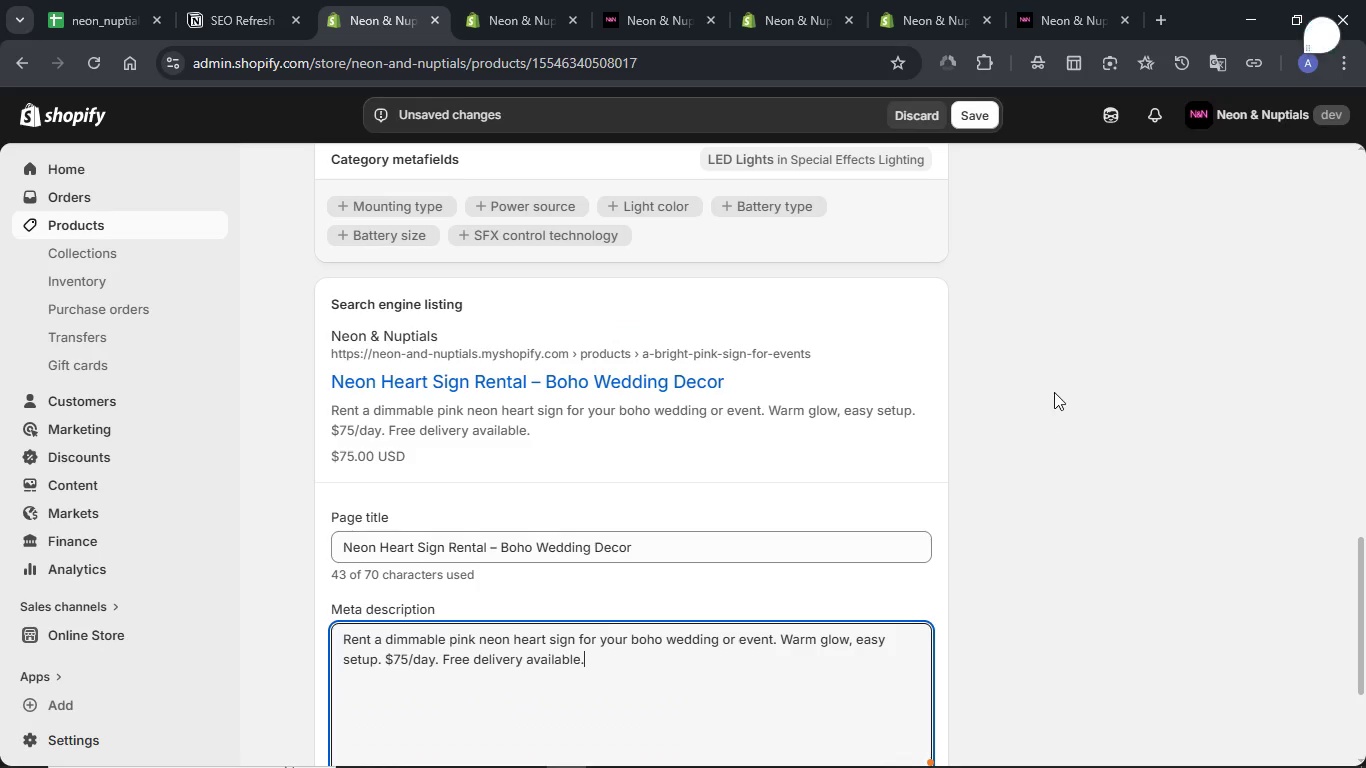 
scroll: coordinate [1054, 389], scroll_direction: down, amount: 1.0
 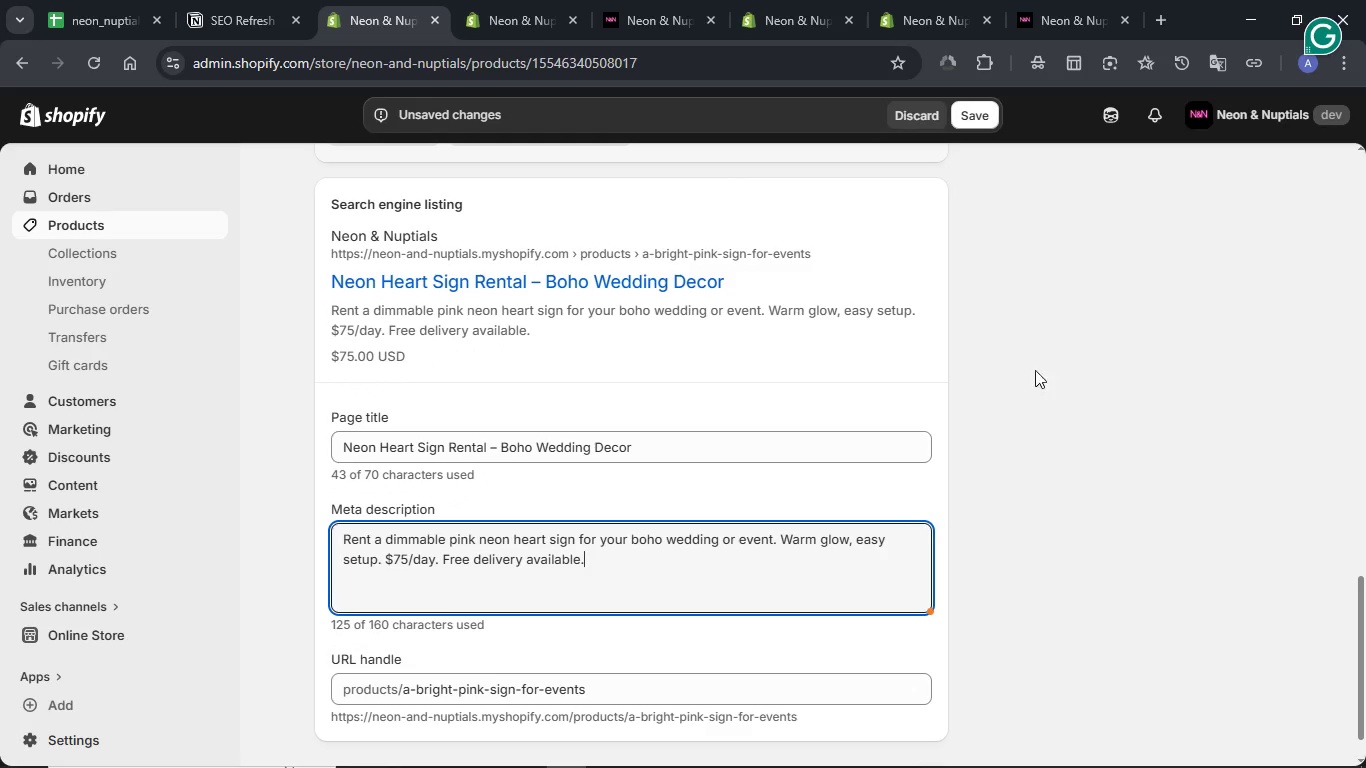 
left_click([981, 116])
 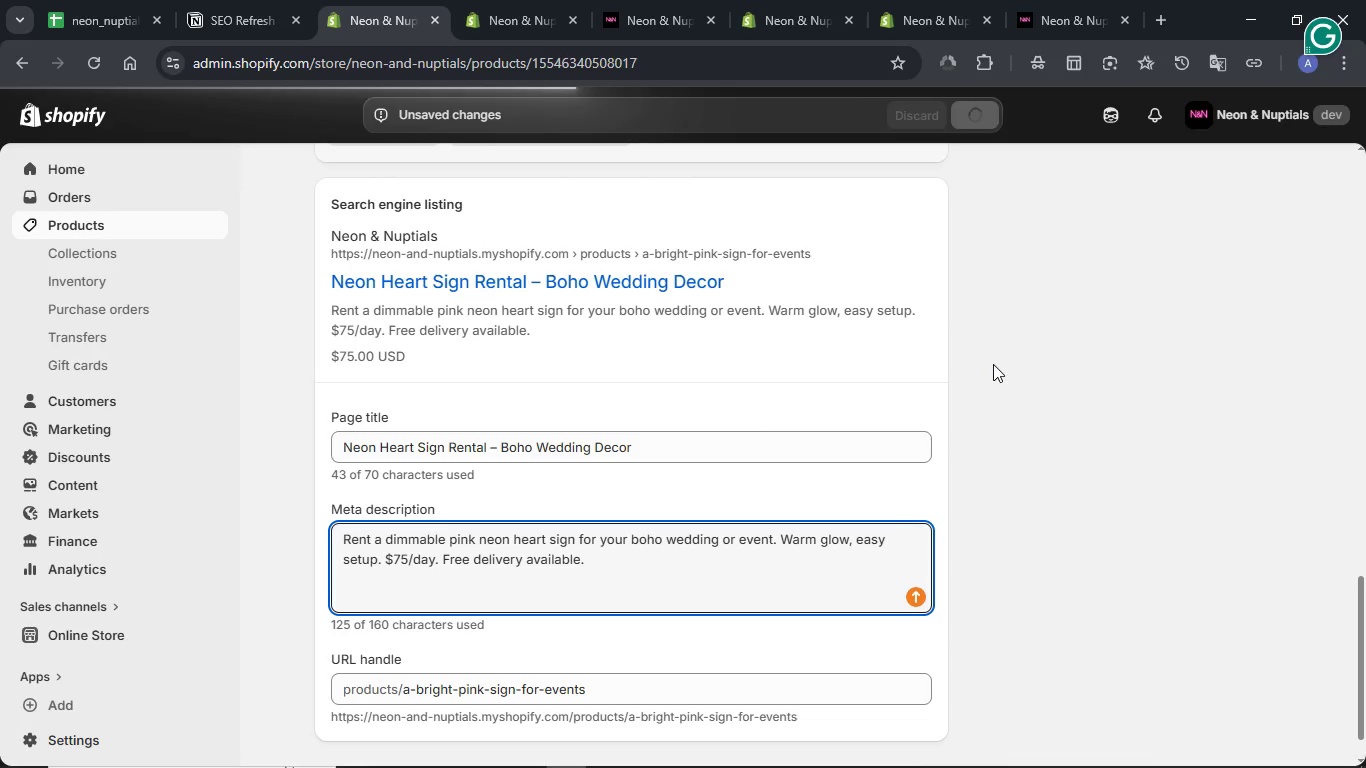 
wait(13.78)
 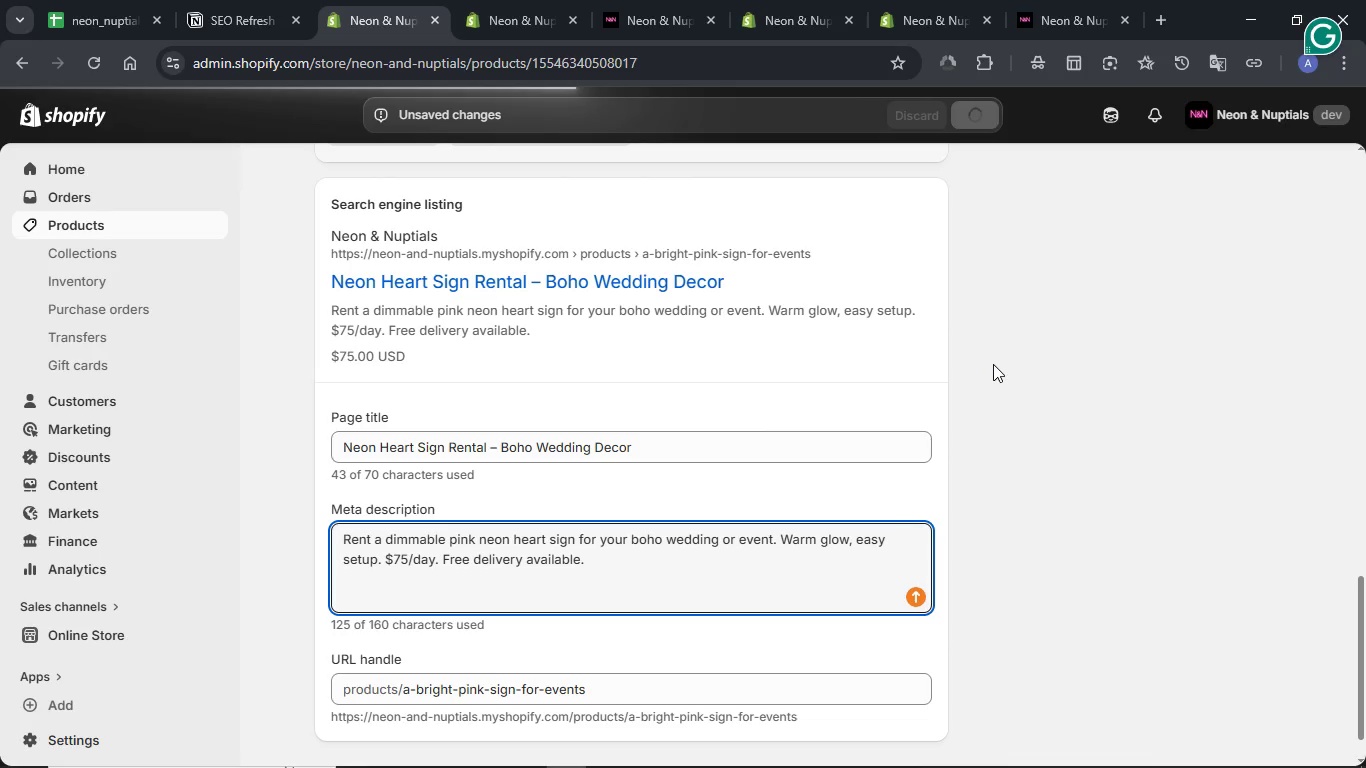 
scroll: coordinate [980, 370], scroll_direction: down, amount: 1.0
 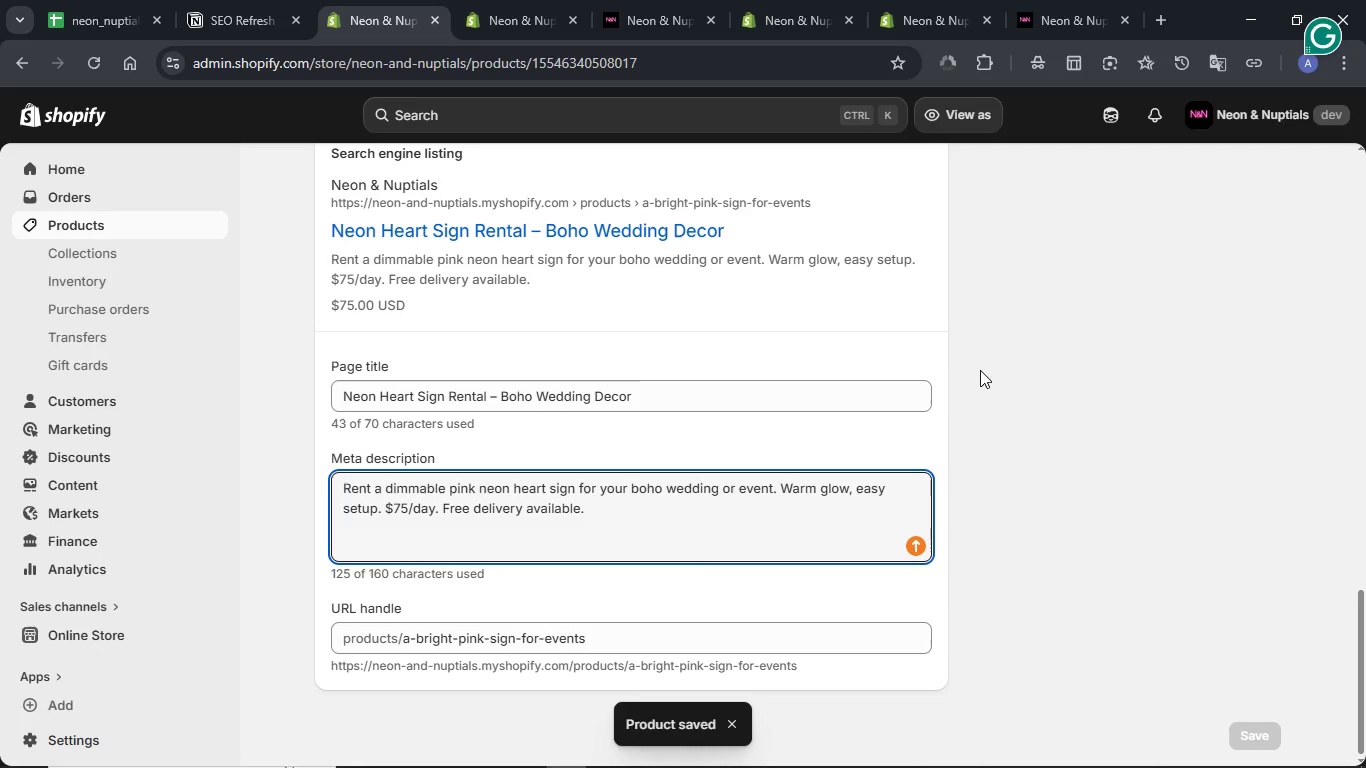 
scroll: coordinate [980, 370], scroll_direction: up, amount: 15.0
 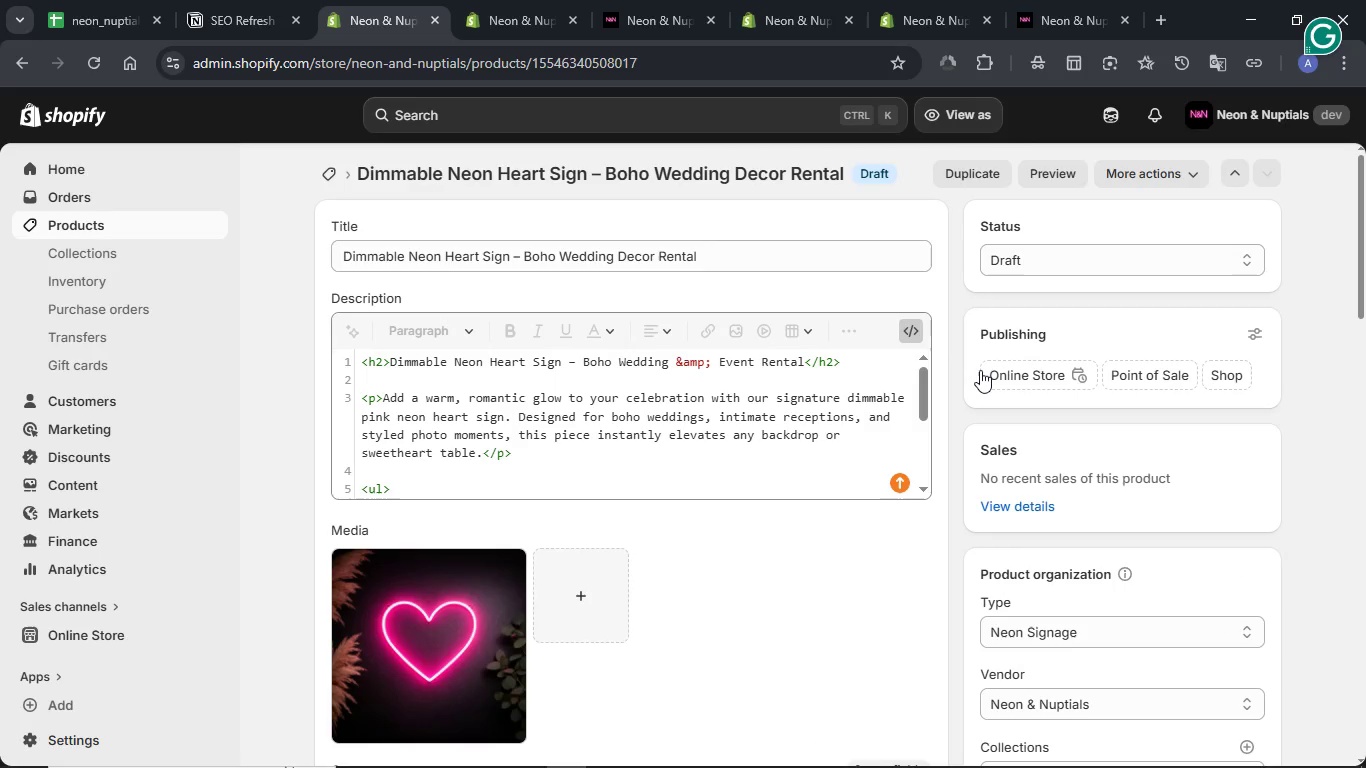 
scroll: coordinate [969, 371], scroll_direction: down, amount: 22.0
 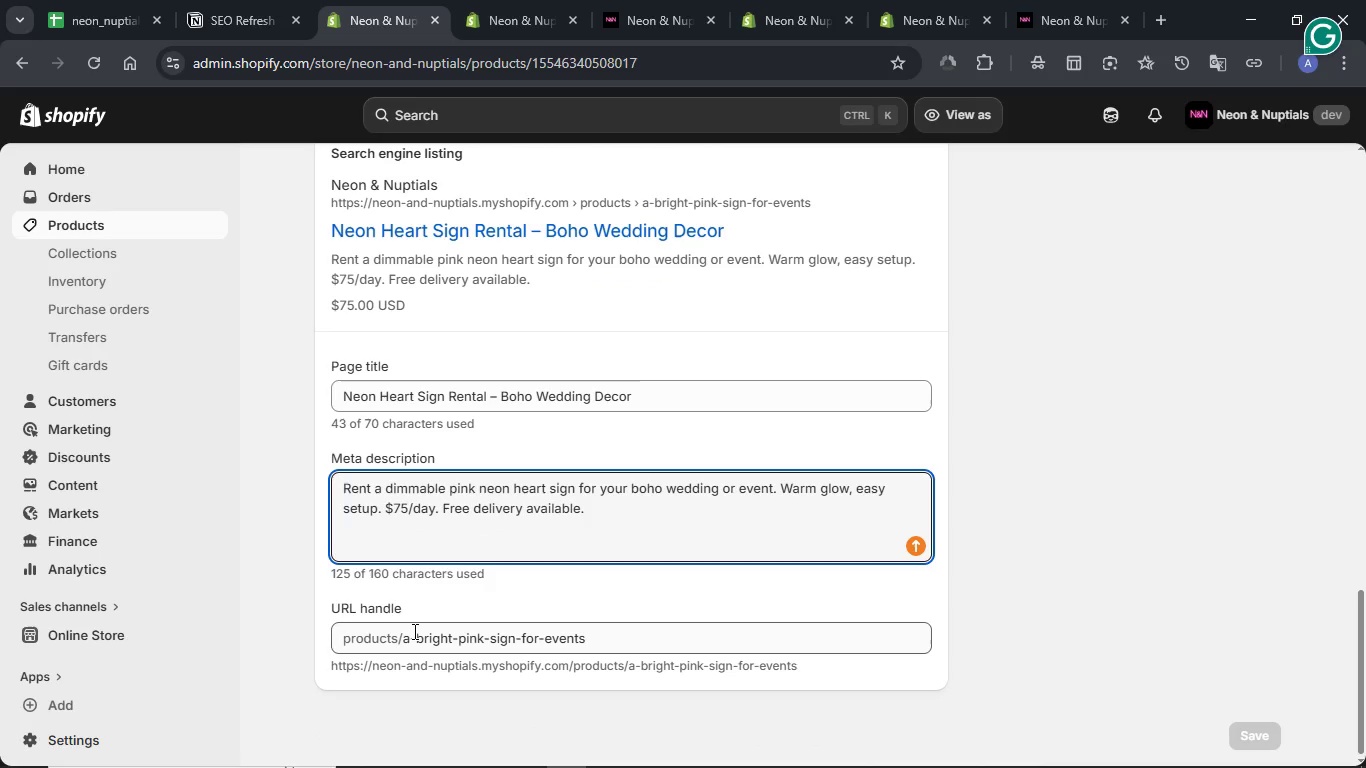 
left_click([191, 12])
 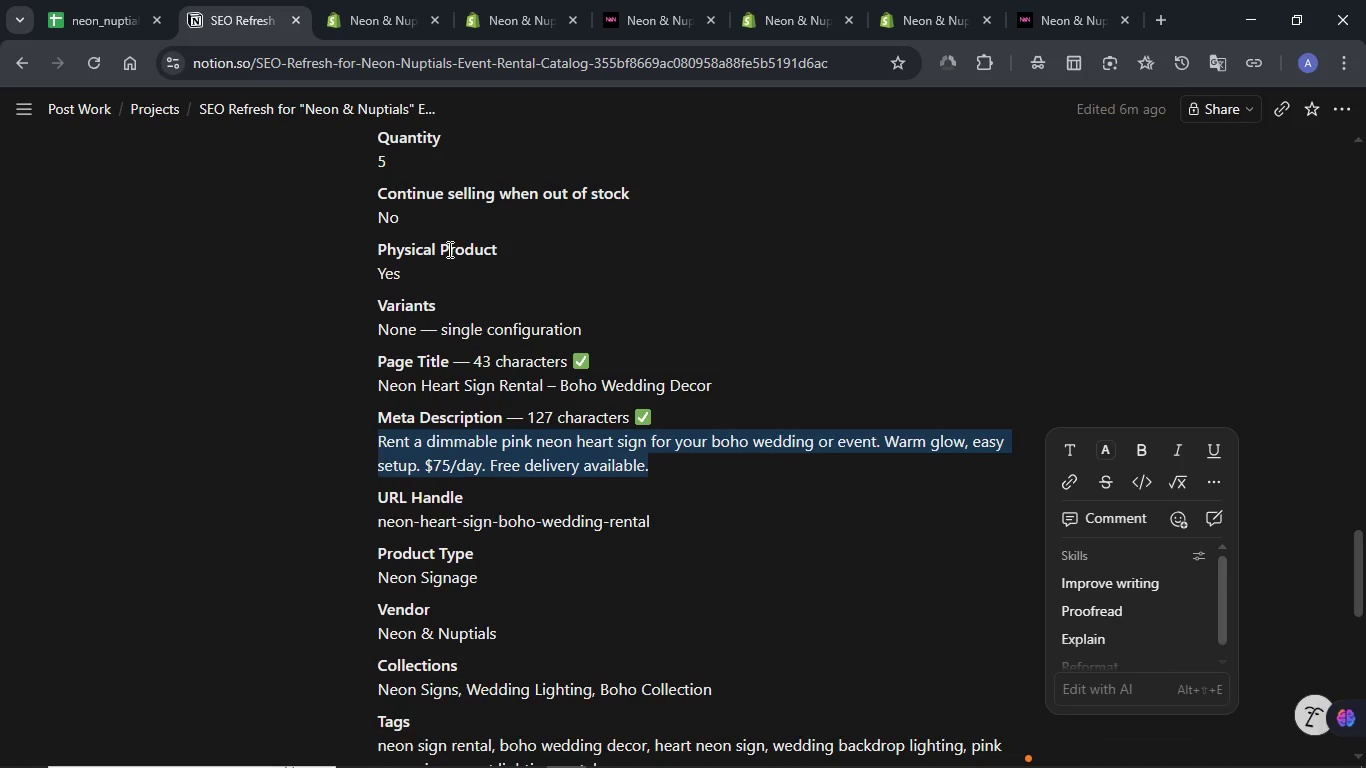 
scroll: coordinate [518, 334], scroll_direction: down, amount: 2.0
 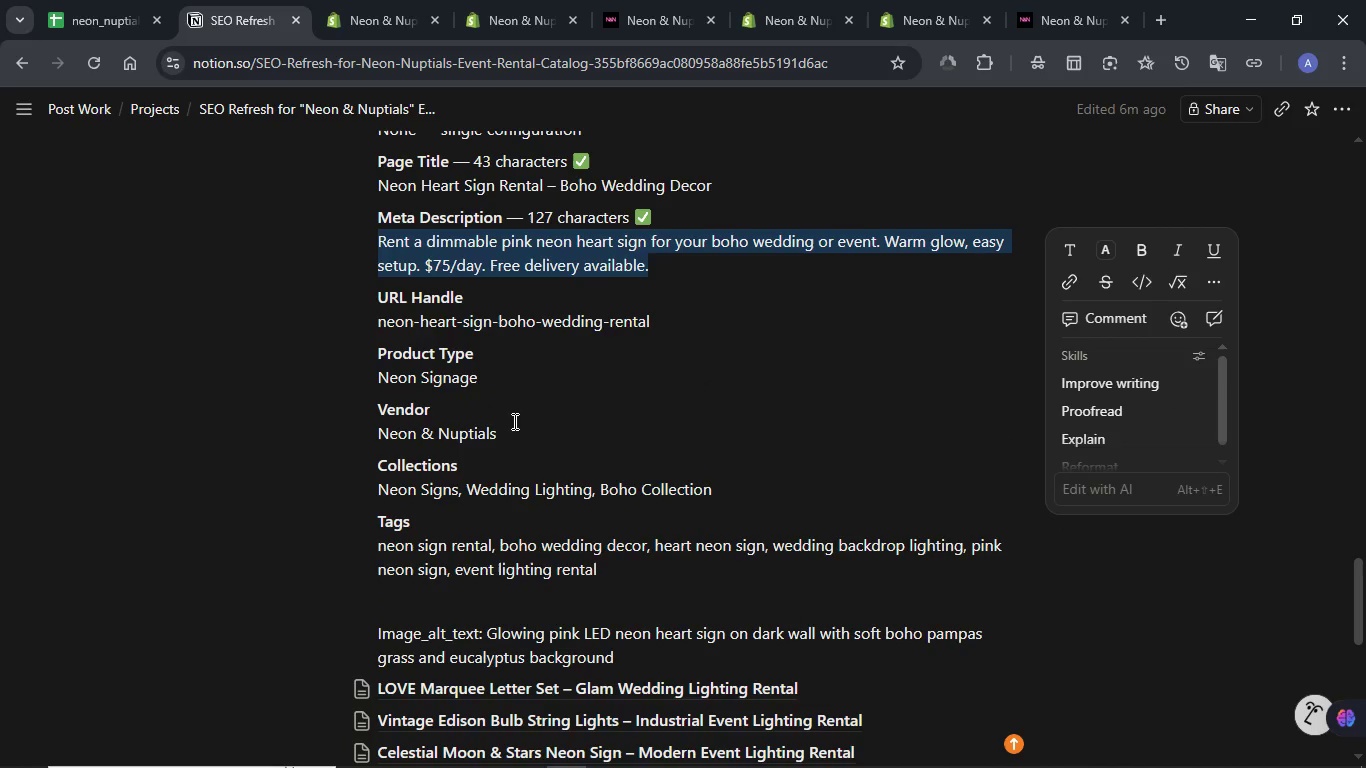 
scroll: coordinate [513, 421], scroll_direction: up, amount: 1.0
 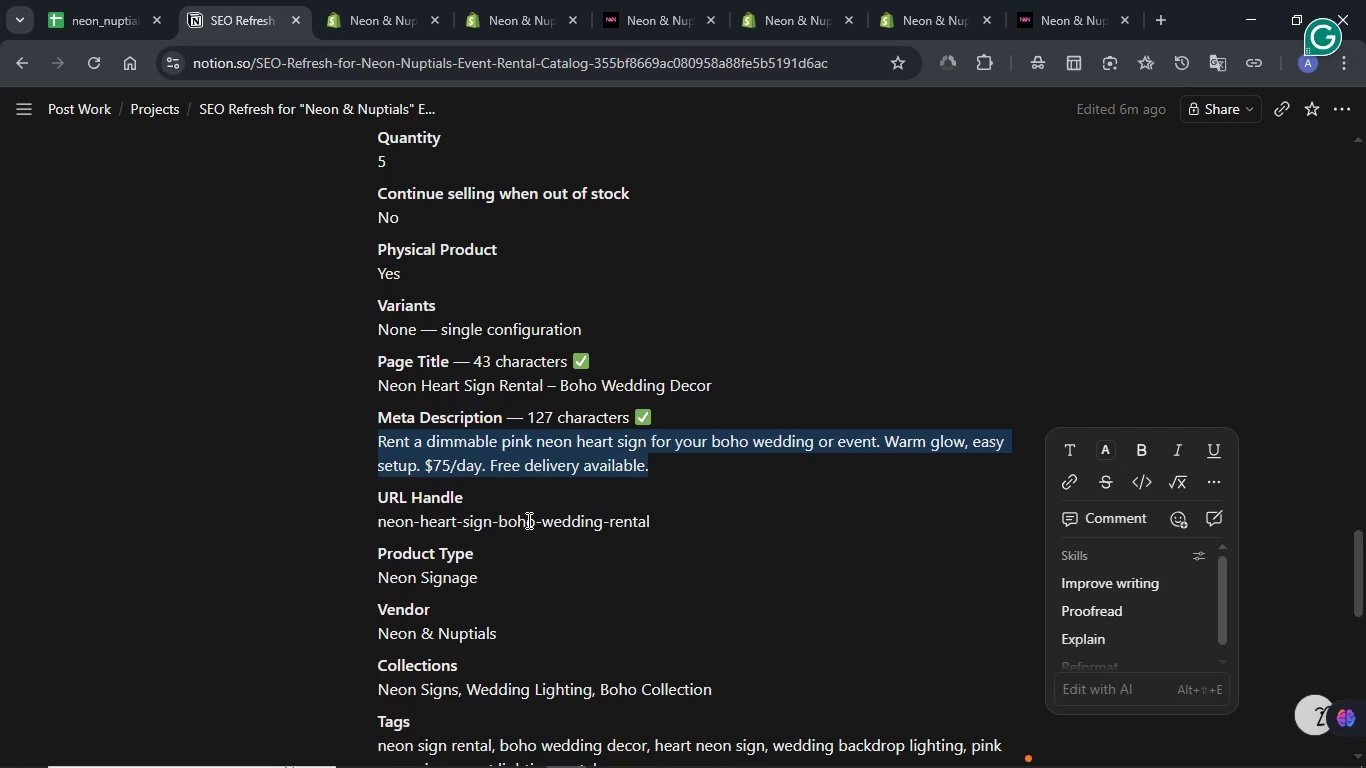 
double_click([527, 520])
 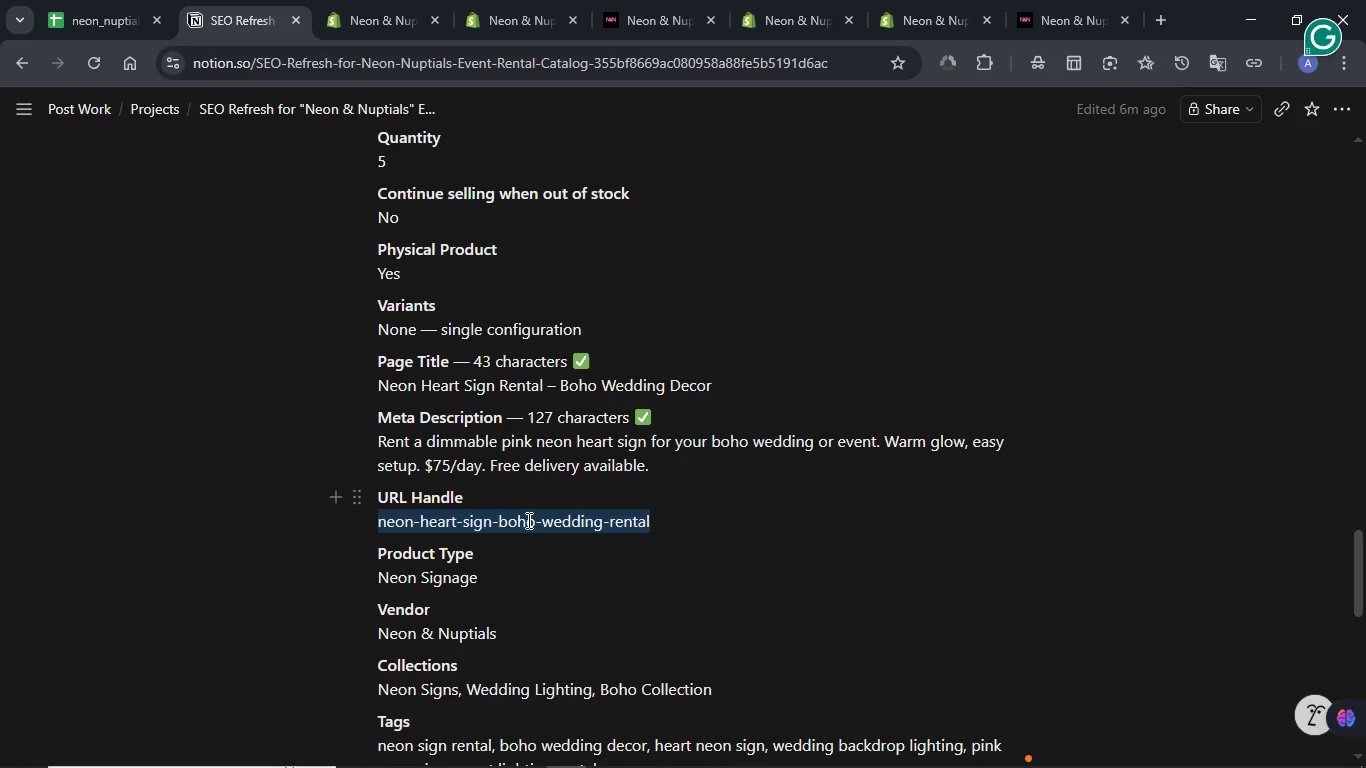 
triple_click([527, 520])
 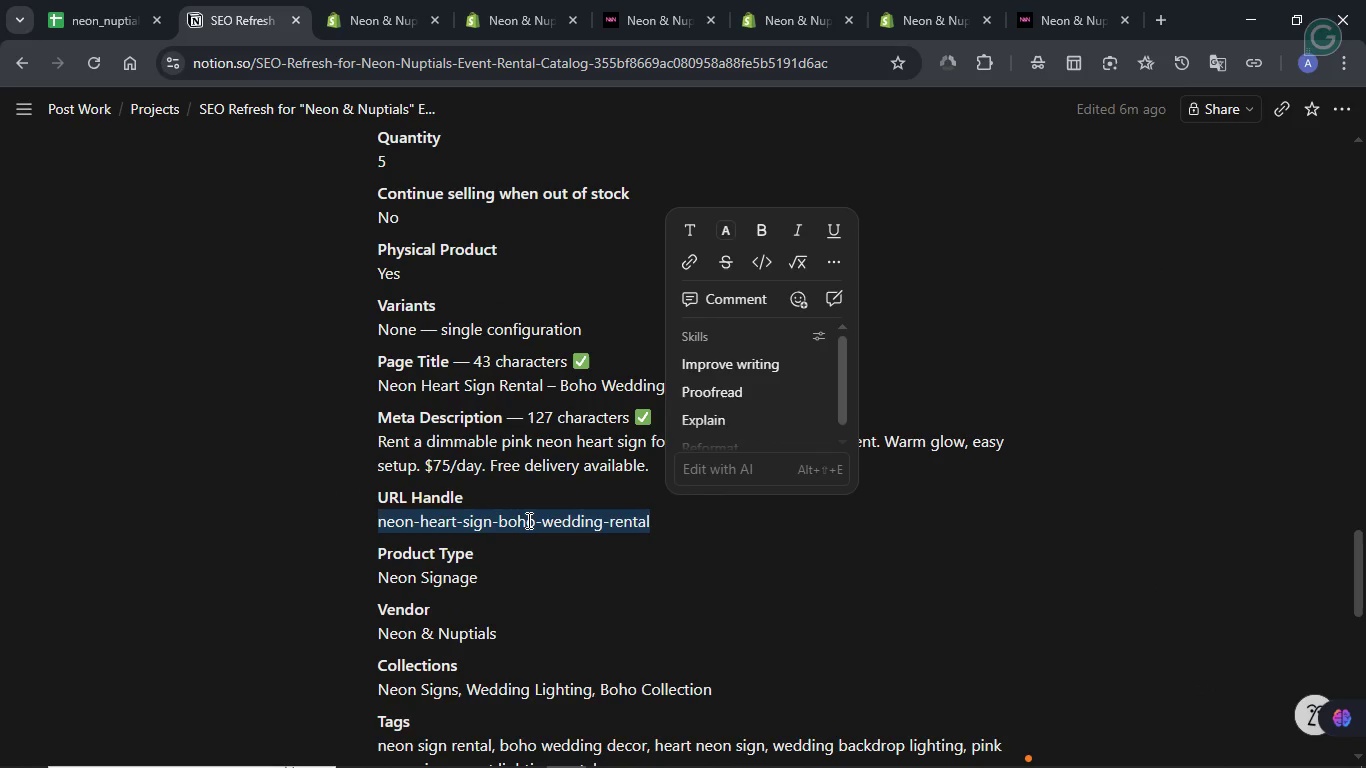 
key(Control+C)
 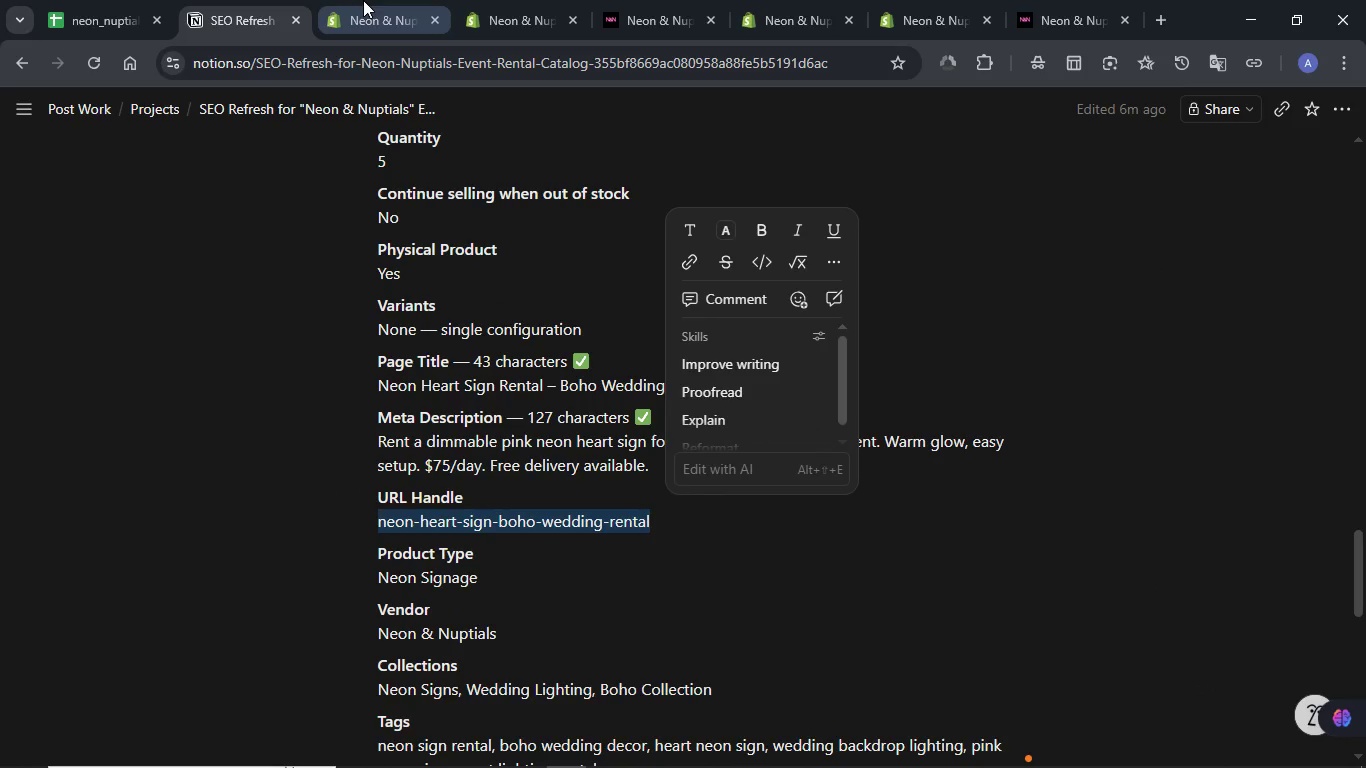 
left_click([365, 0])
 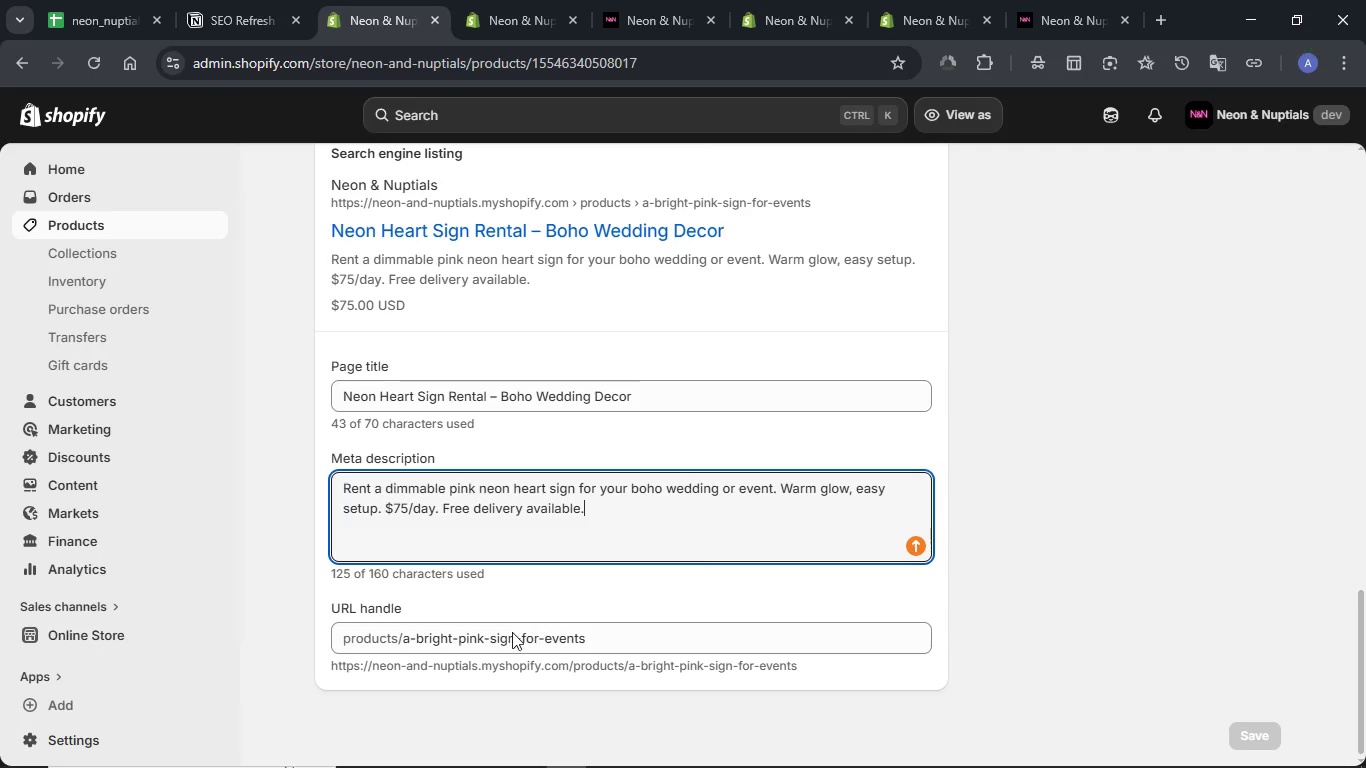 
left_click([500, 632])
 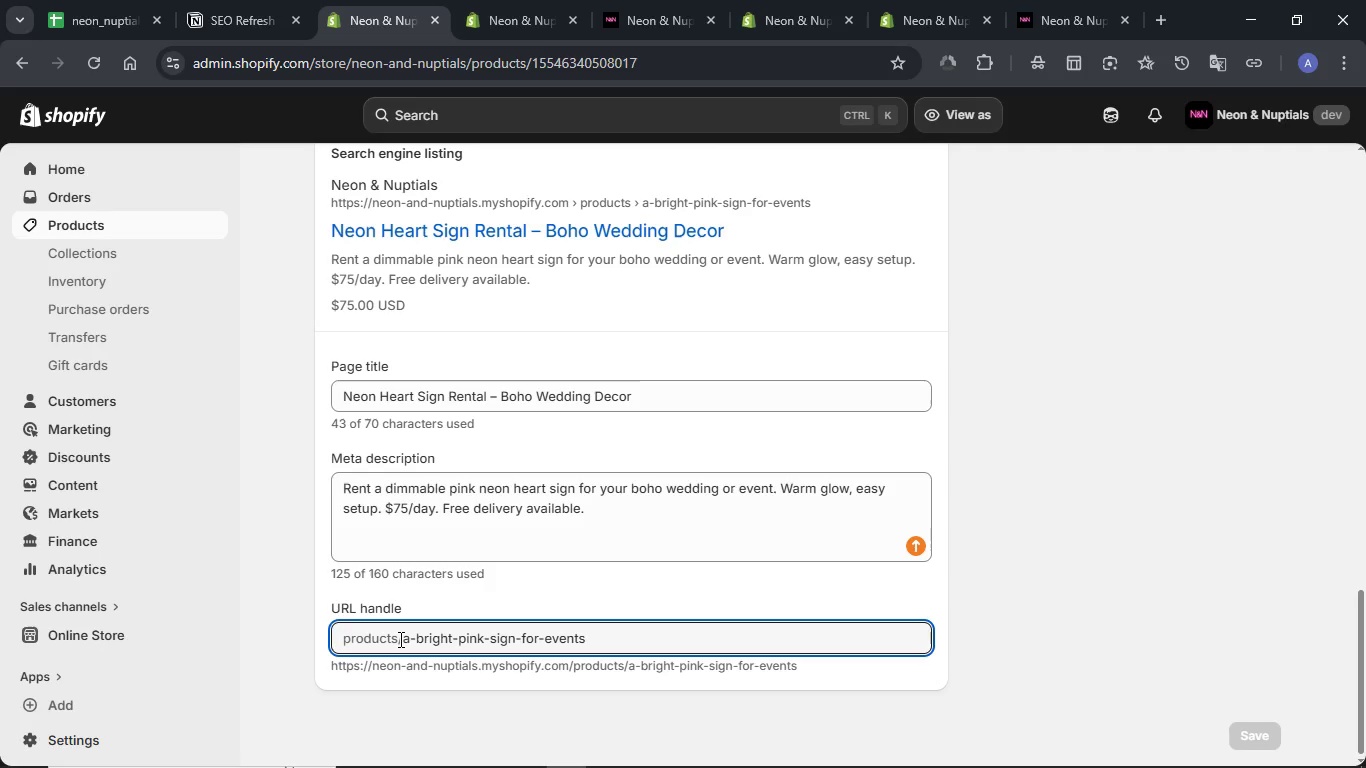 
left_click_drag(start_coordinate=[398, 639], to_coordinate=[590, 636])
 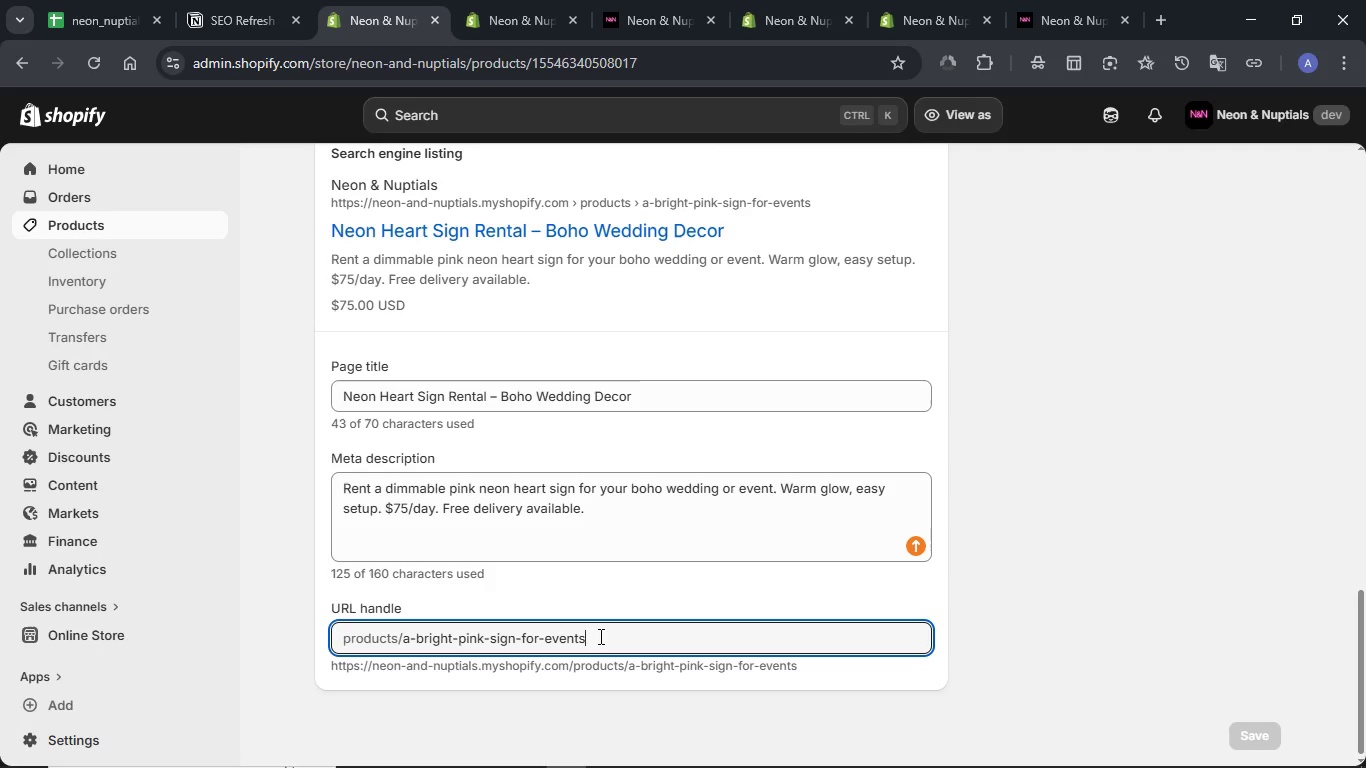 
left_click([599, 636])
 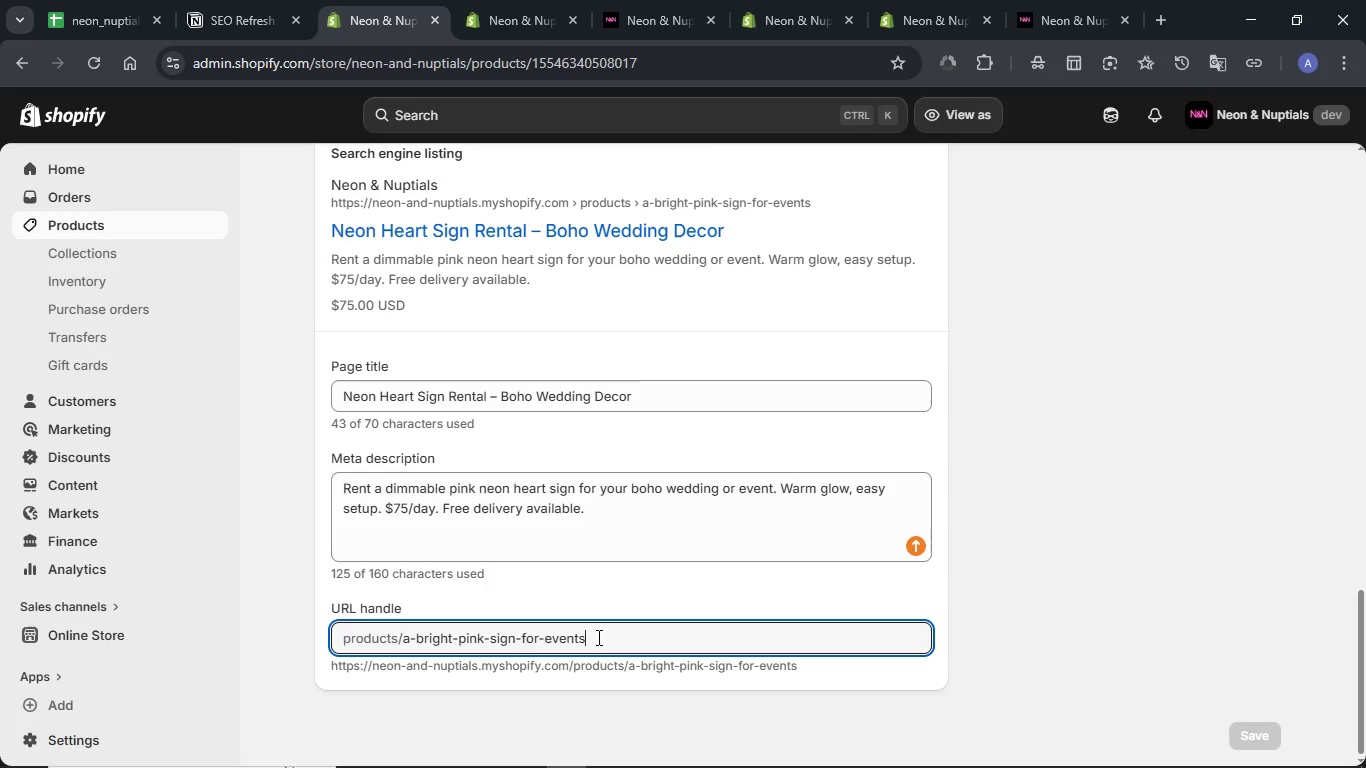 
left_click_drag(start_coordinate=[599, 636], to_coordinate=[402, 632])
 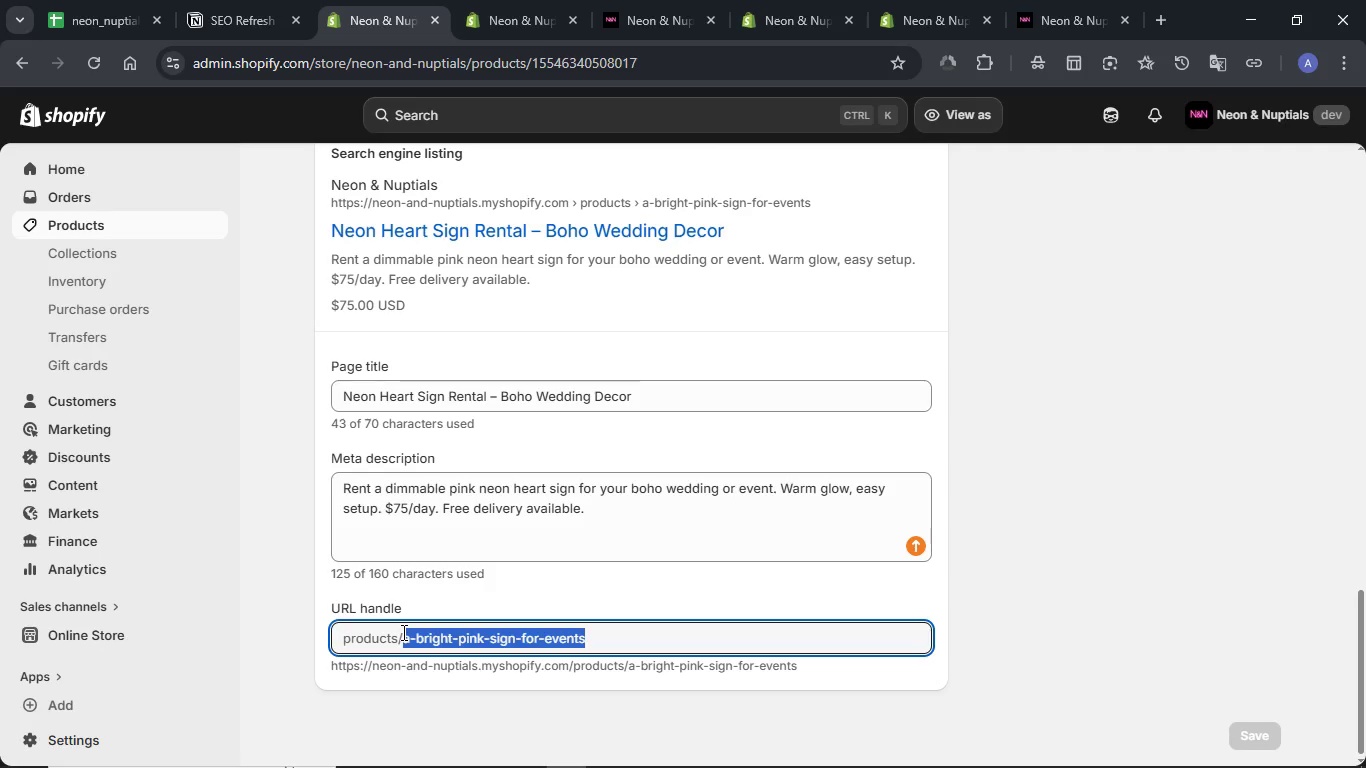 
key(Control+V)
 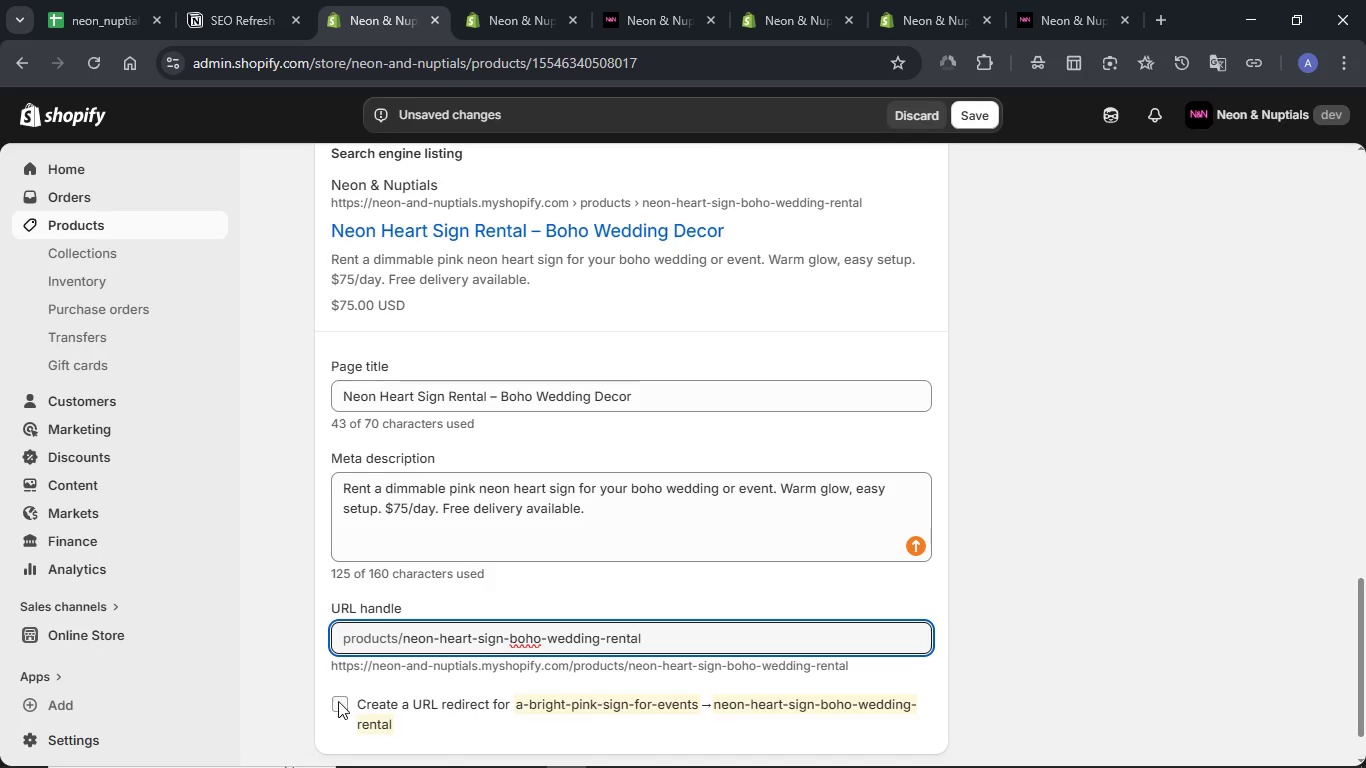 
left_click([338, 702])
 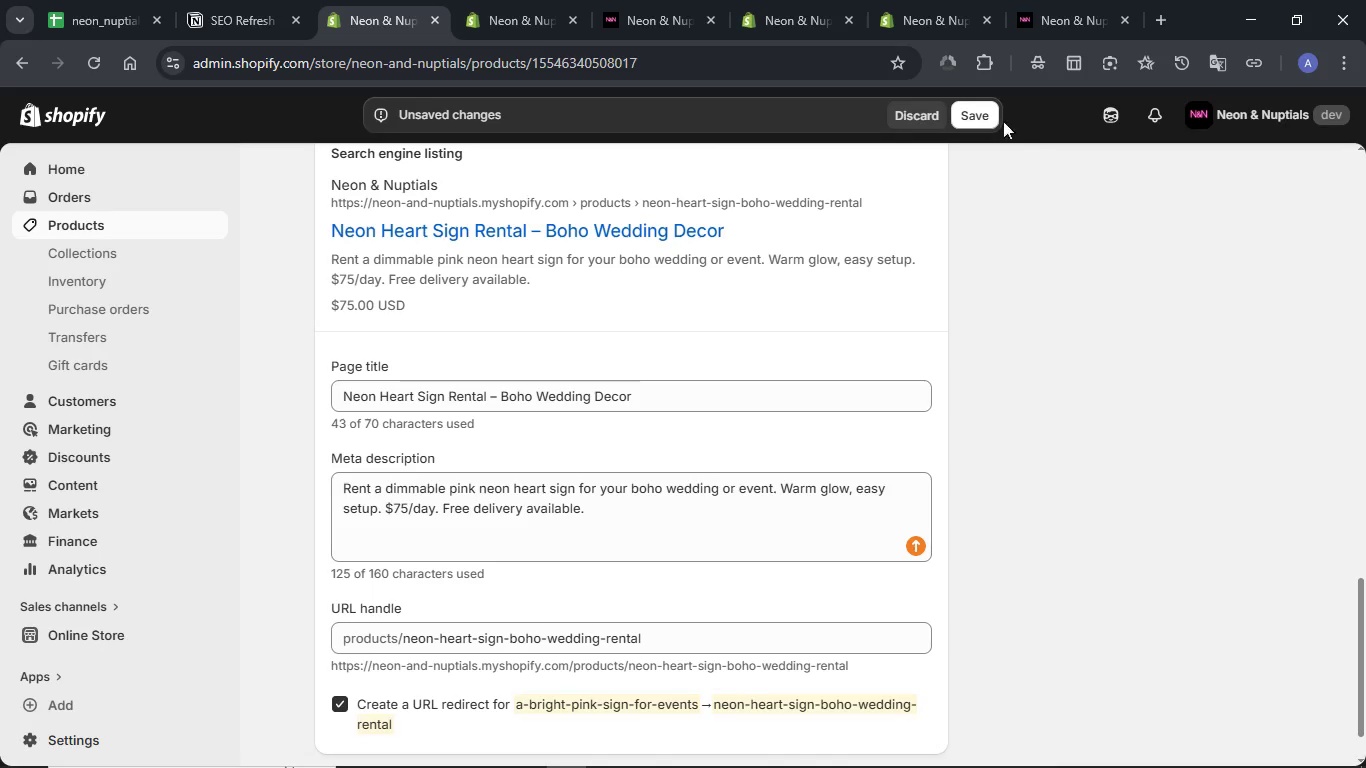 
left_click([978, 115])
 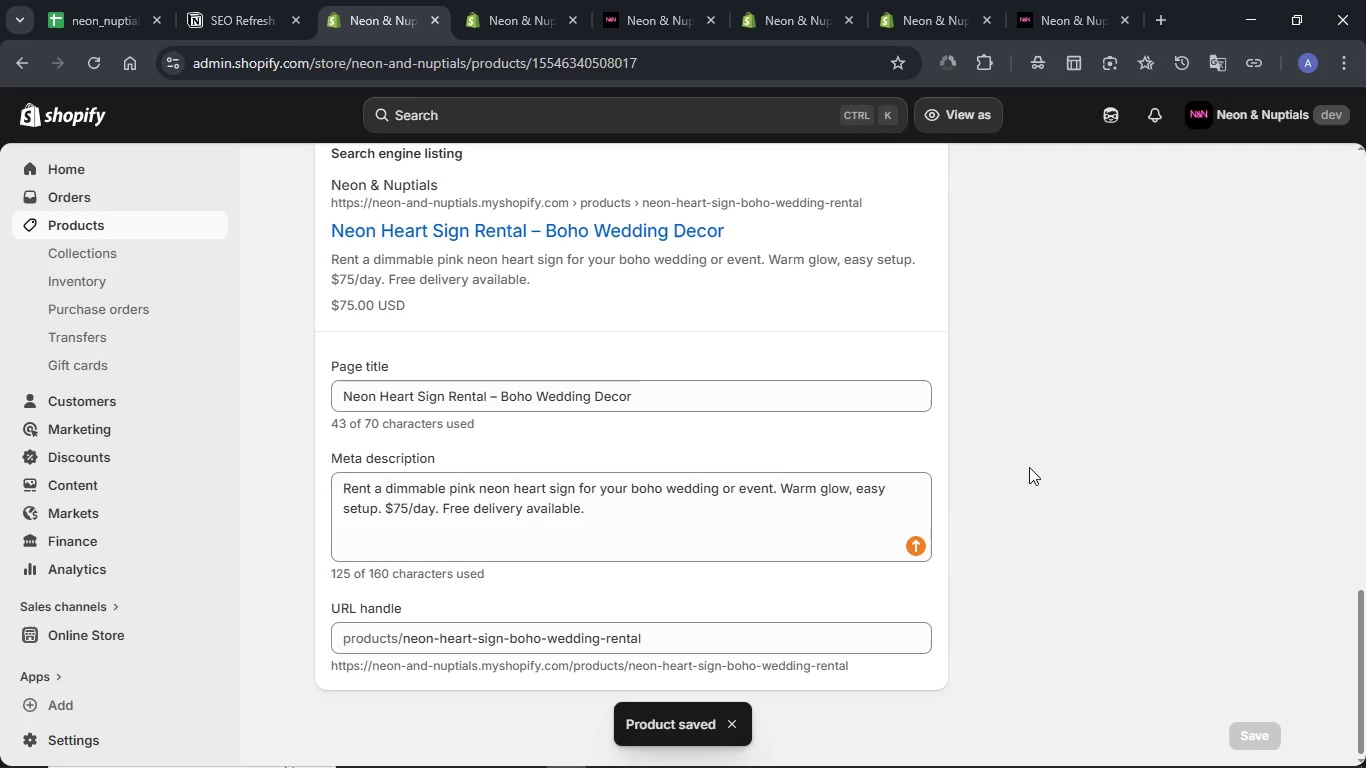 
wait(16.31)
 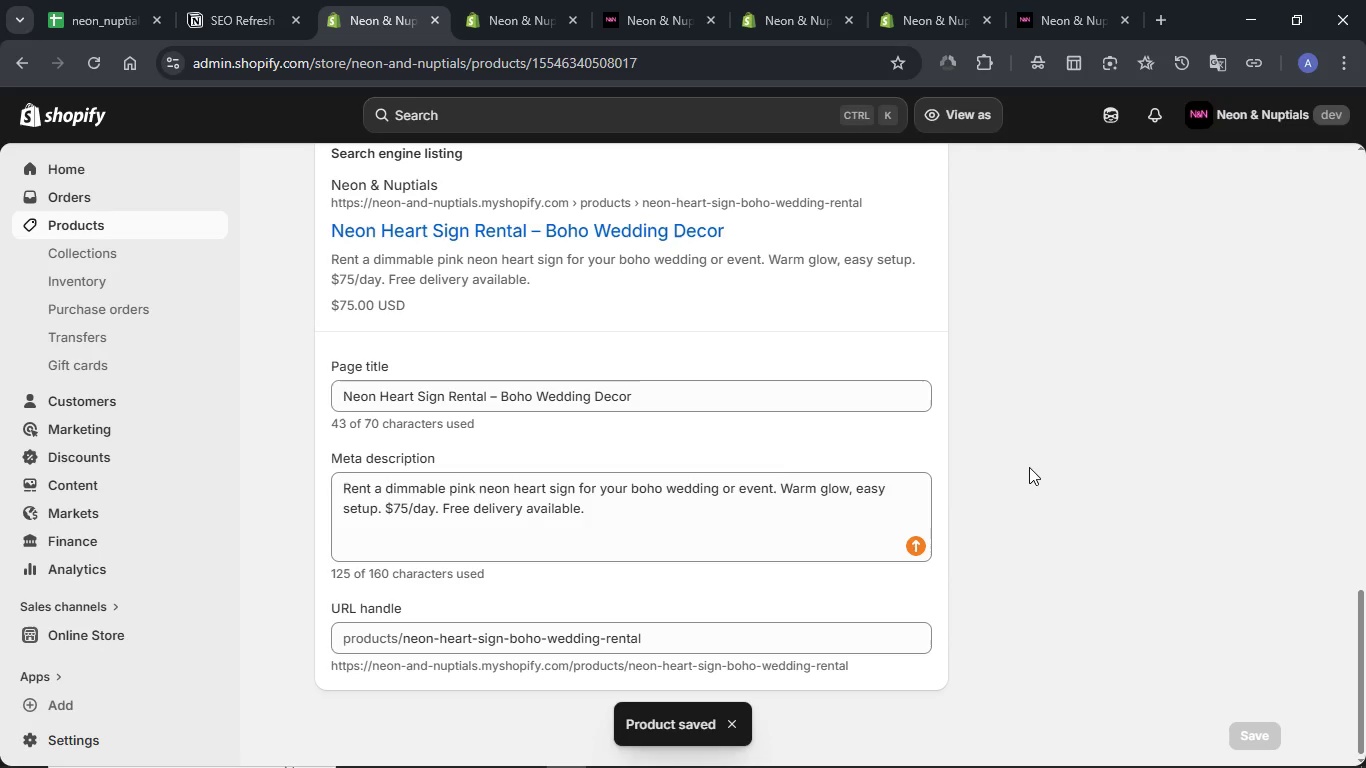 
scroll: coordinate [677, 570], scroll_direction: up, amount: 16.0
 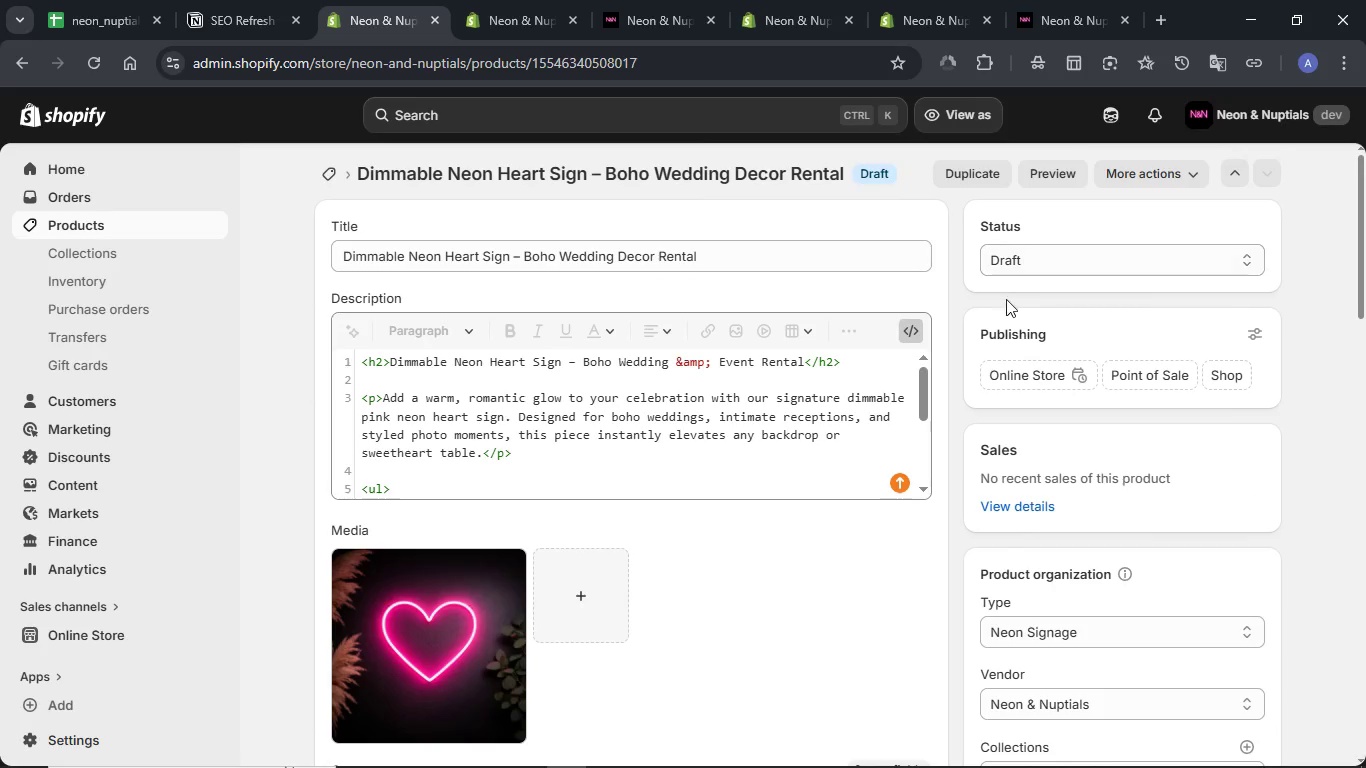 
scroll: coordinate [764, 421], scroll_direction: up, amount: 5.0
 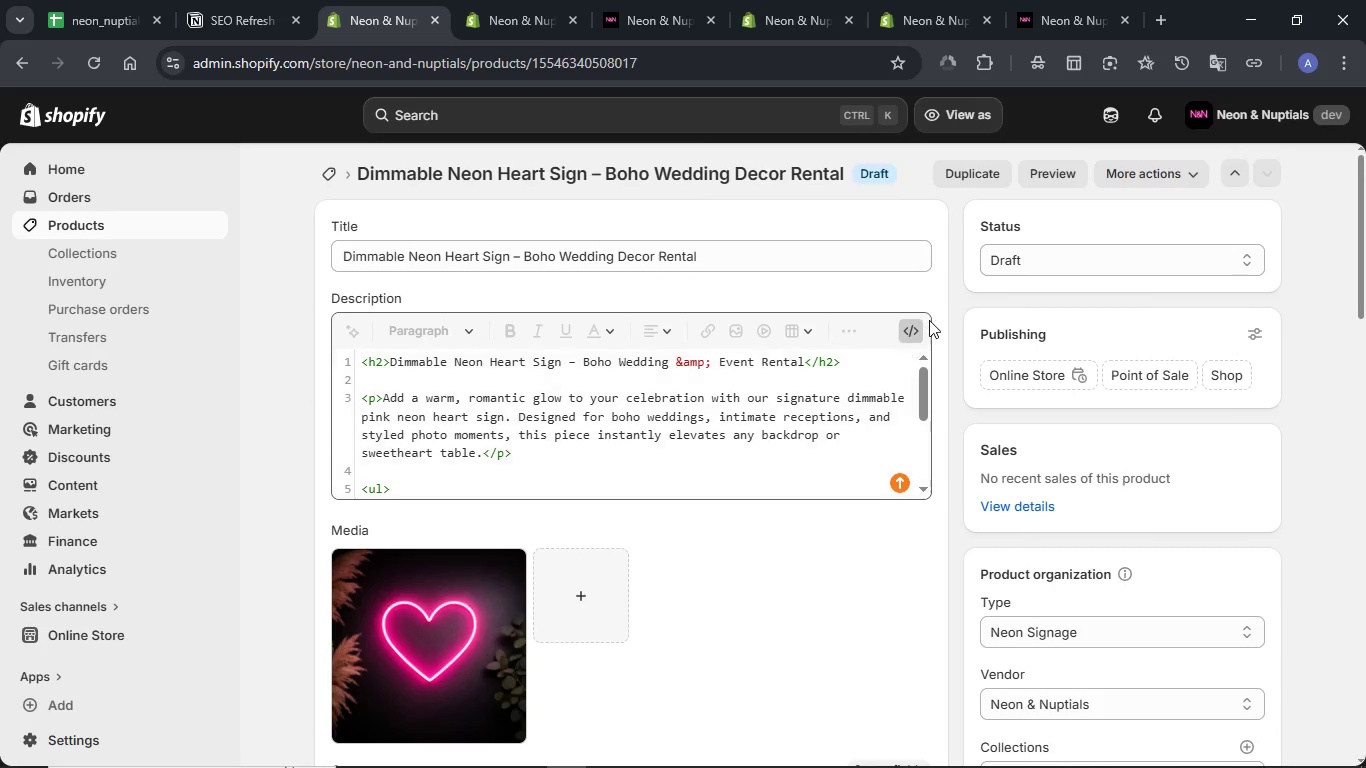 
left_click([909, 330])
 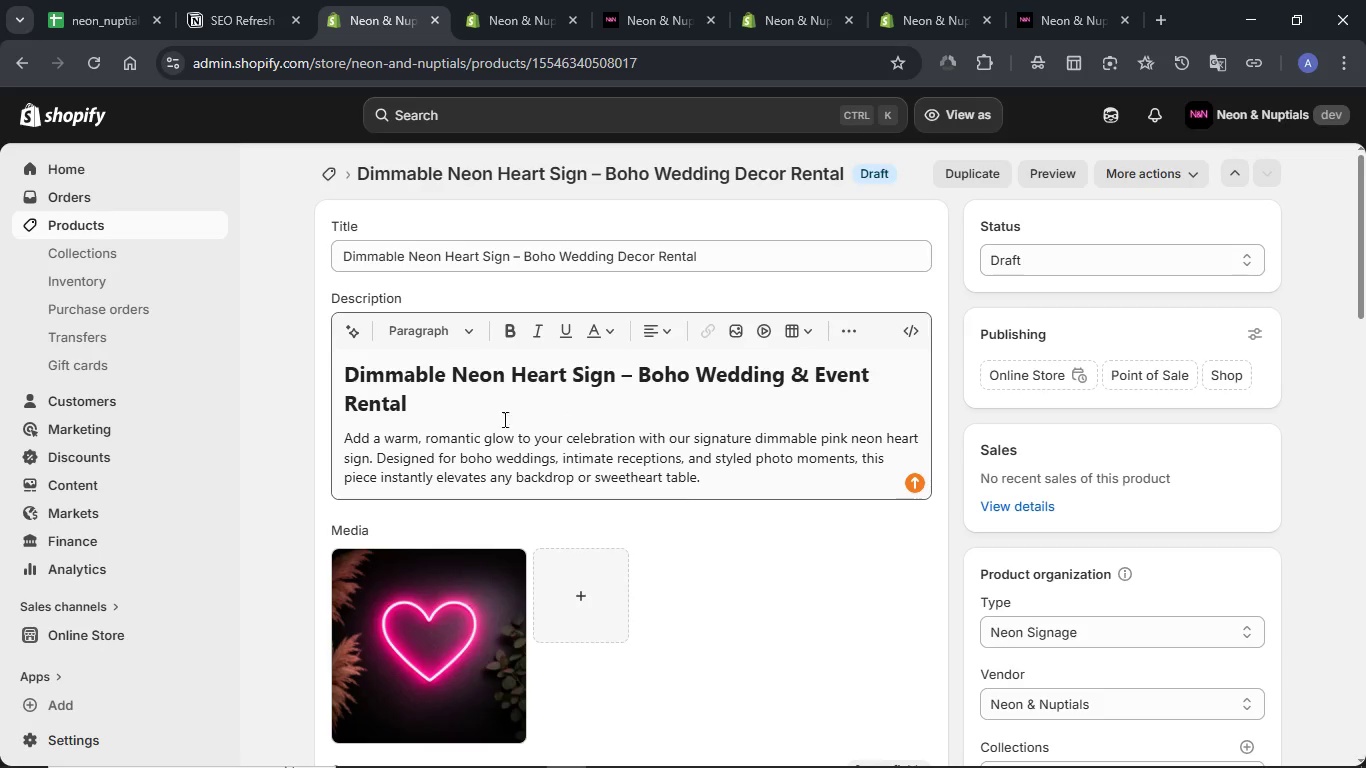 
left_click_drag(start_coordinate=[430, 408], to_coordinate=[326, 378])
 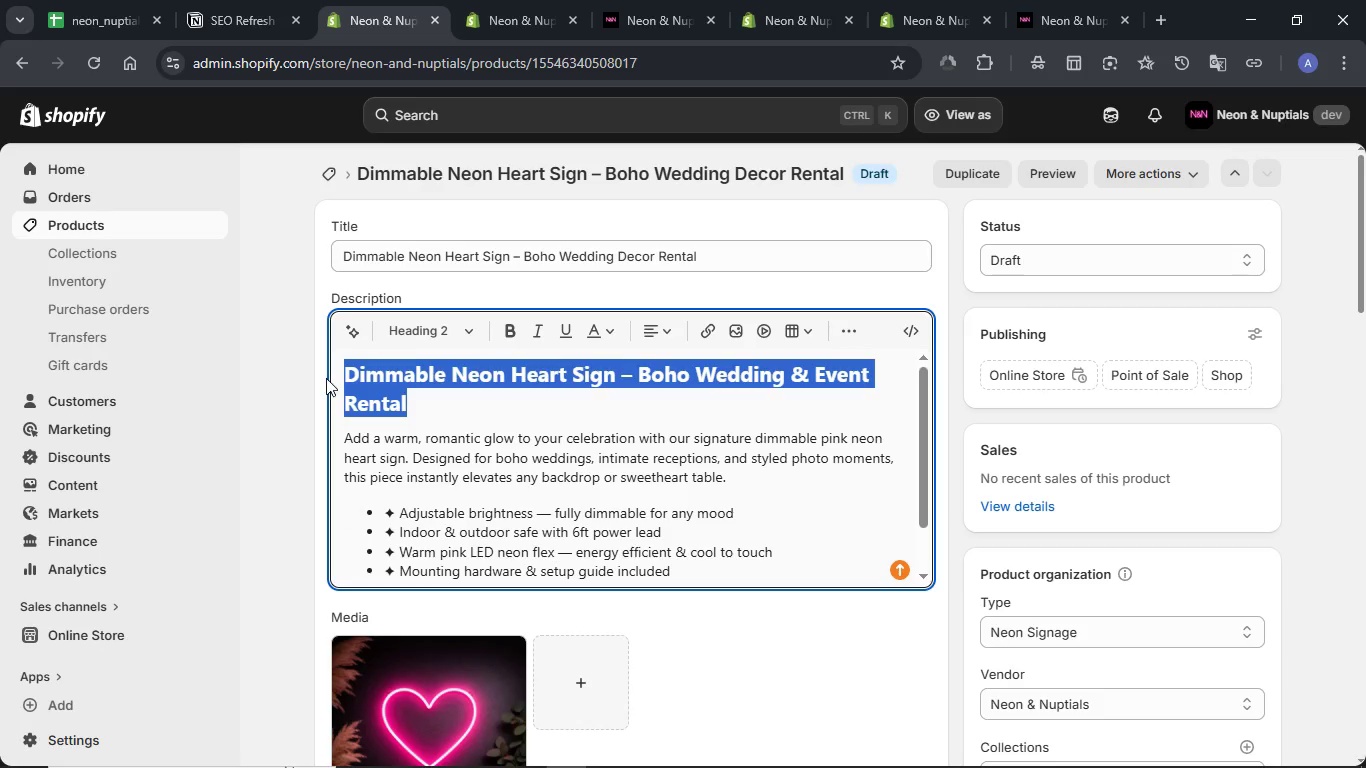 
key(Delete)
 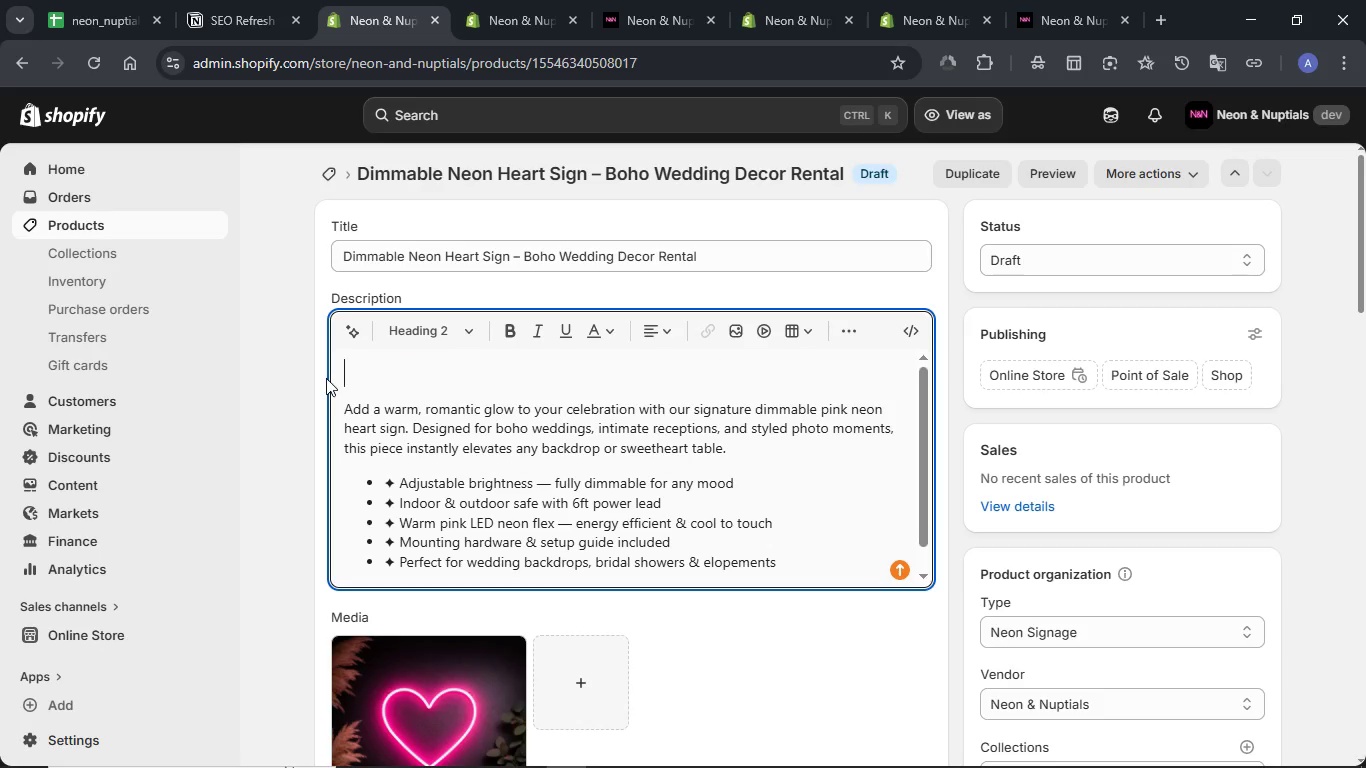 
key(Delete)
 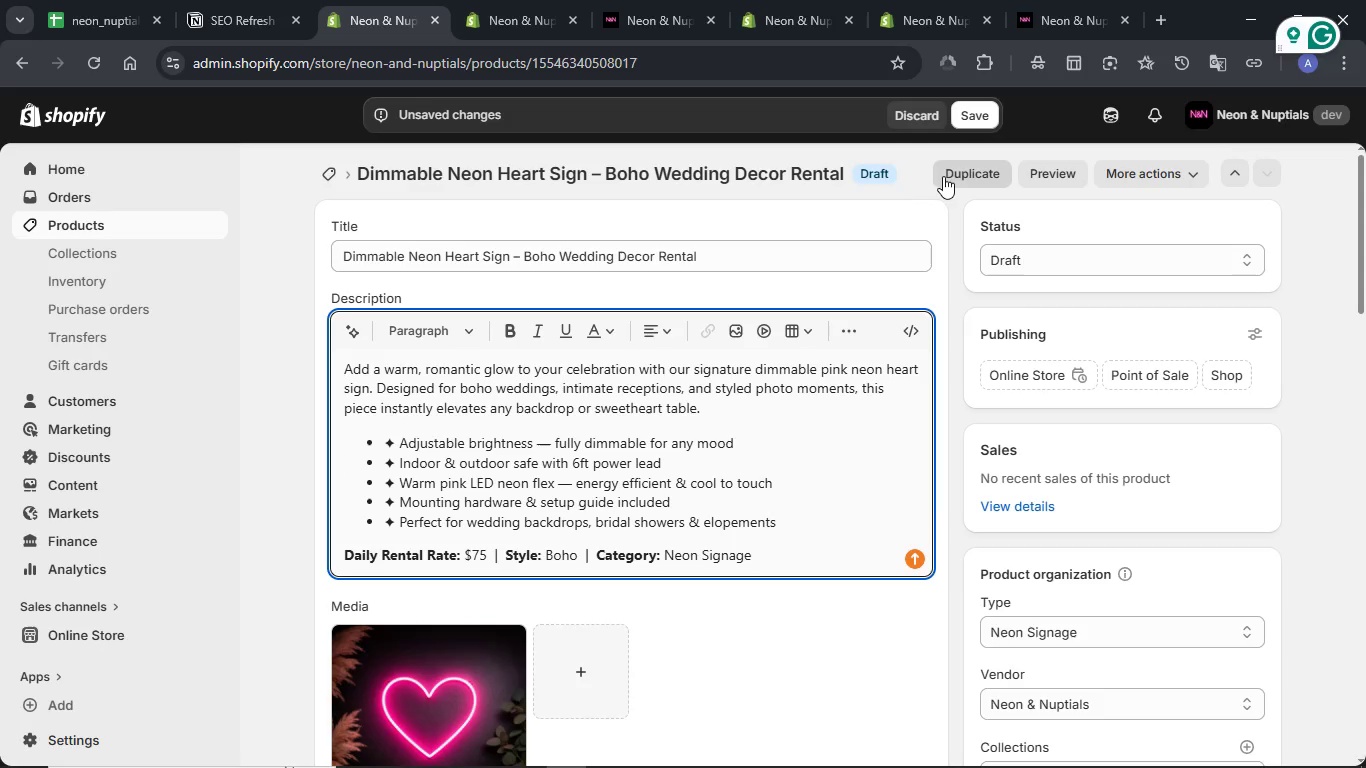 
left_click([965, 119])
 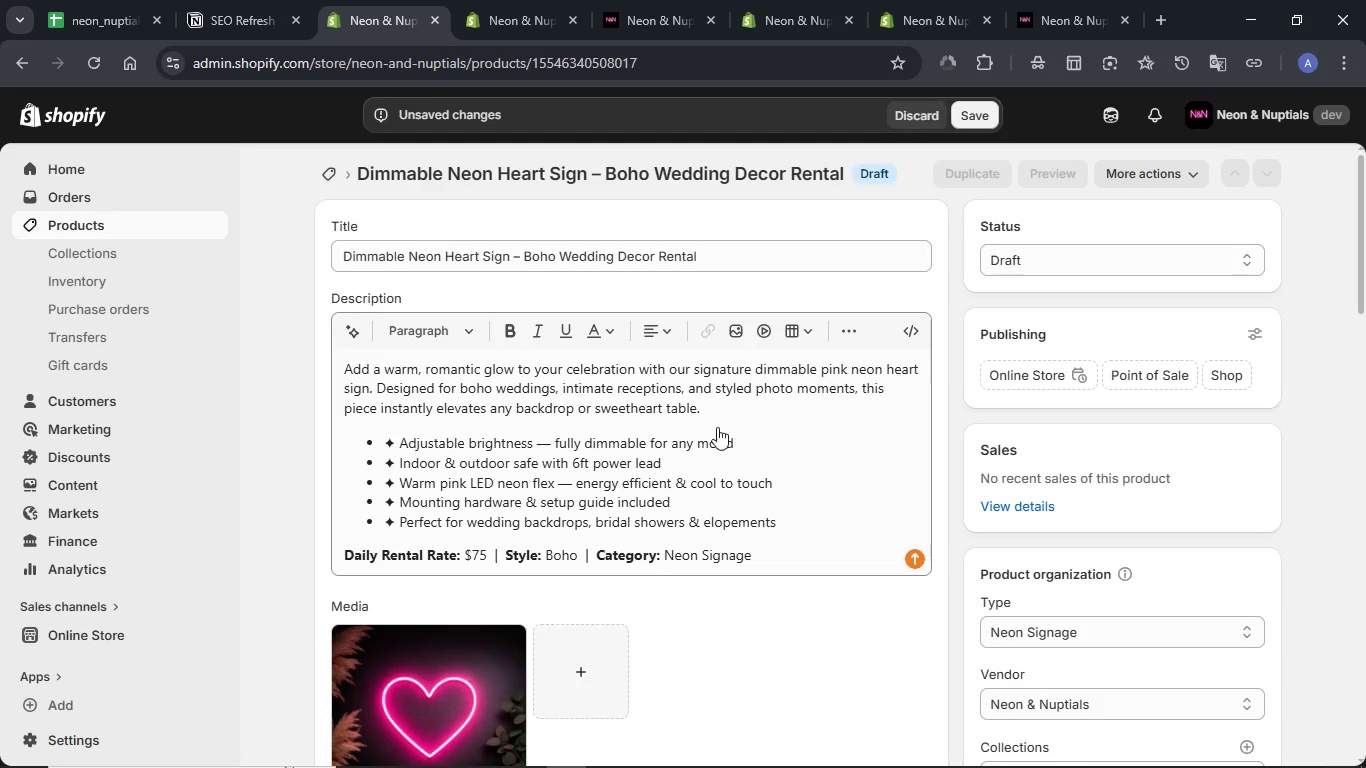 
scroll: coordinate [707, 448], scroll_direction: down, amount: 1.0
 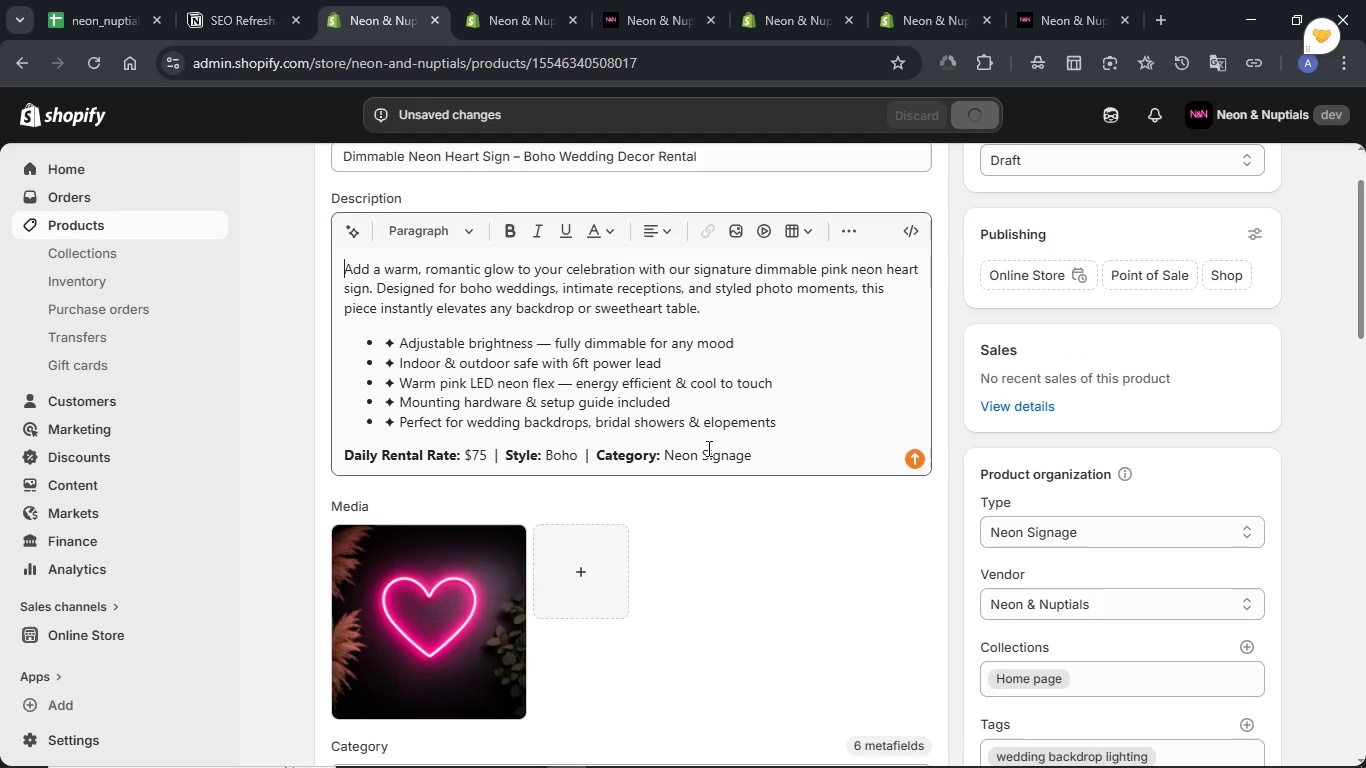 
wait(6.63)
 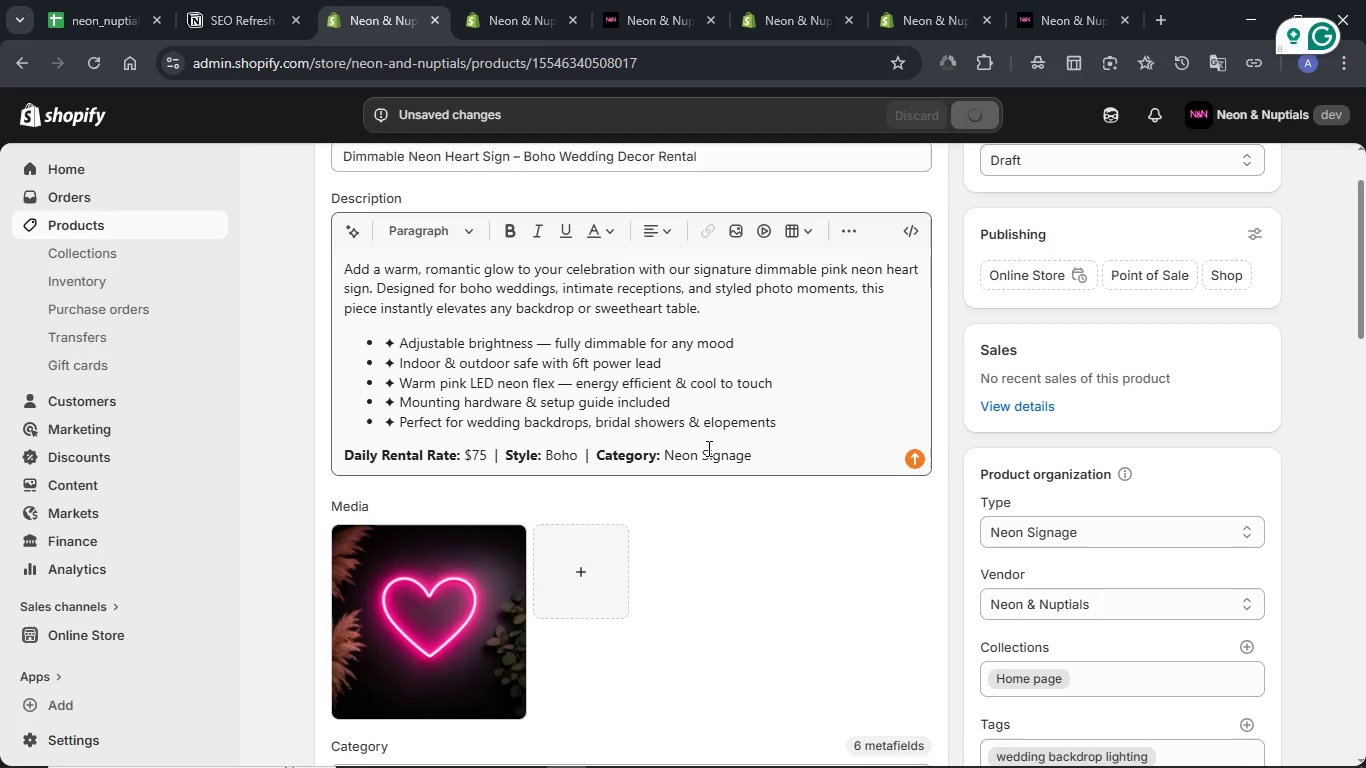 
left_click_drag(start_coordinate=[774, 452], to_coordinate=[287, 455])
 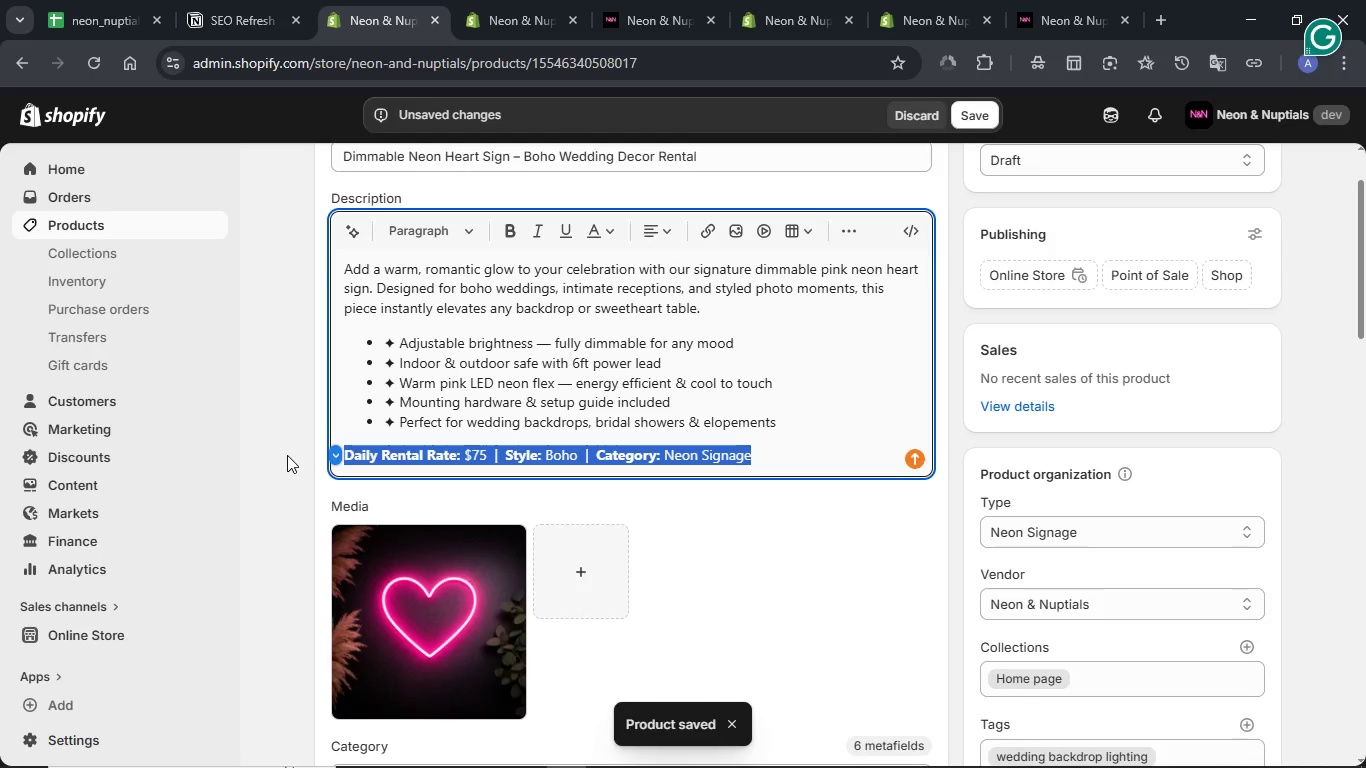 
key(Backspace)
 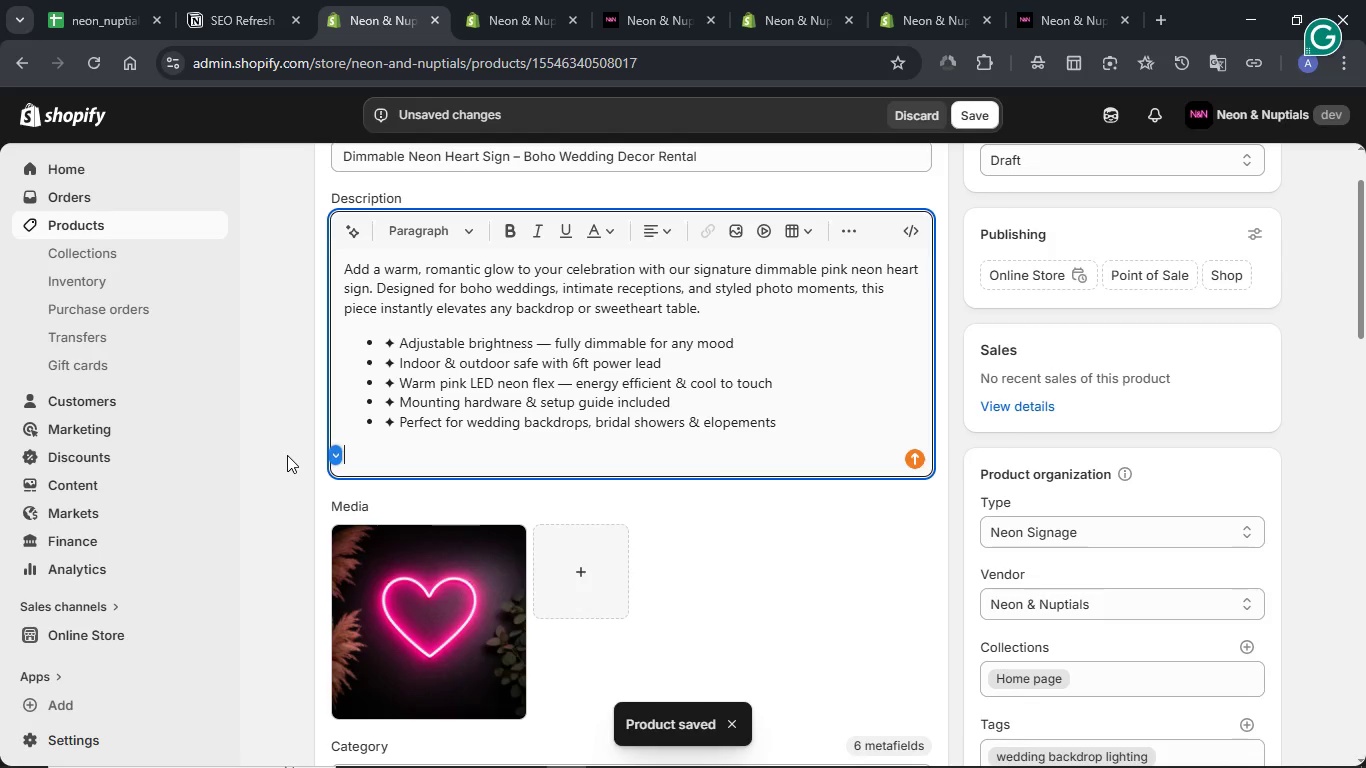 
key(Backspace)
 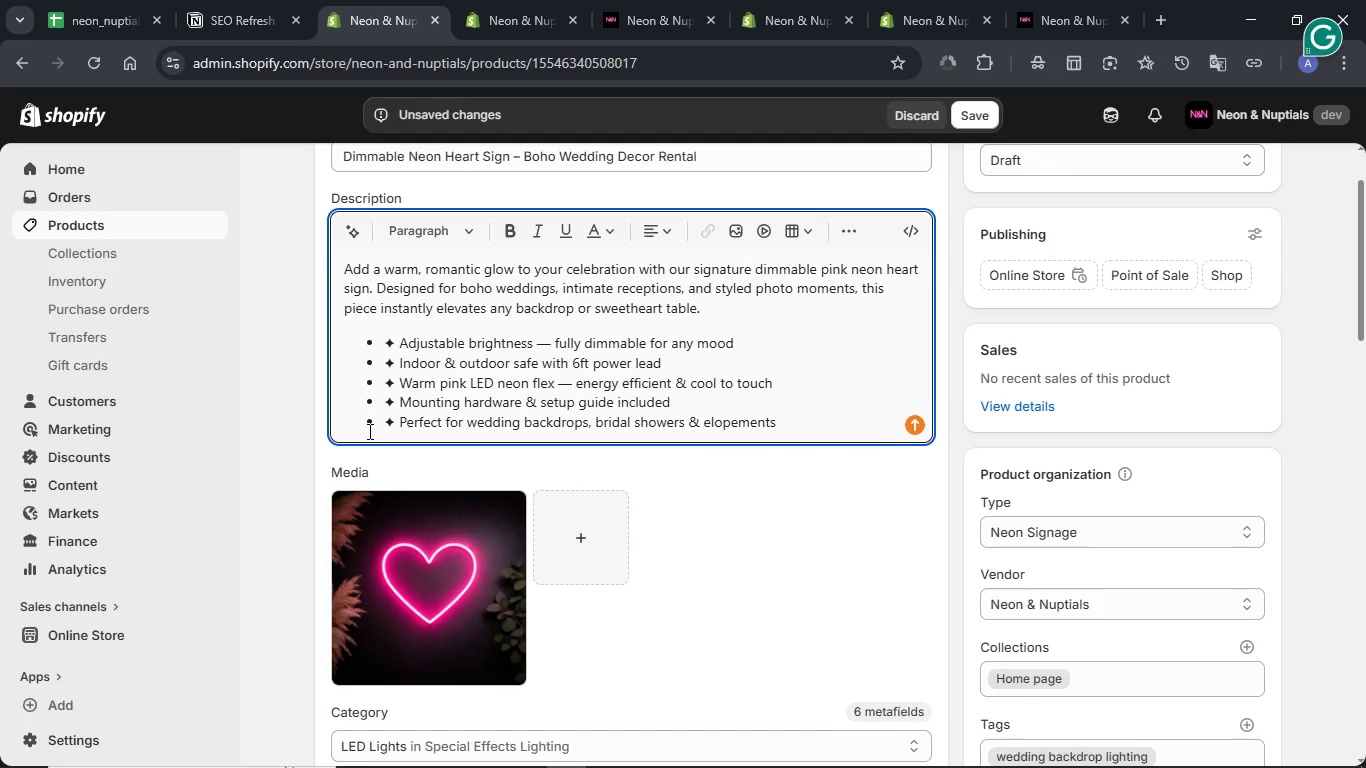 
key(Period)
 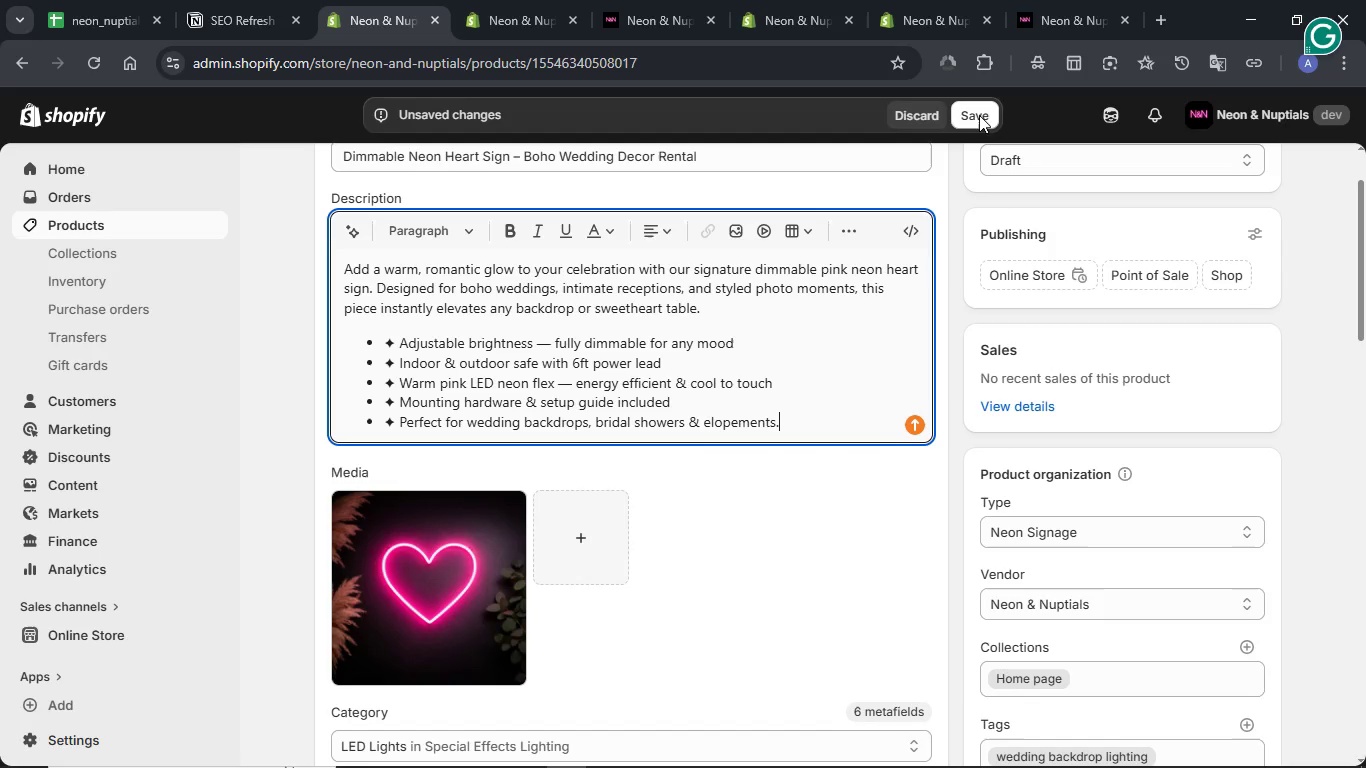 
left_click([977, 116])
 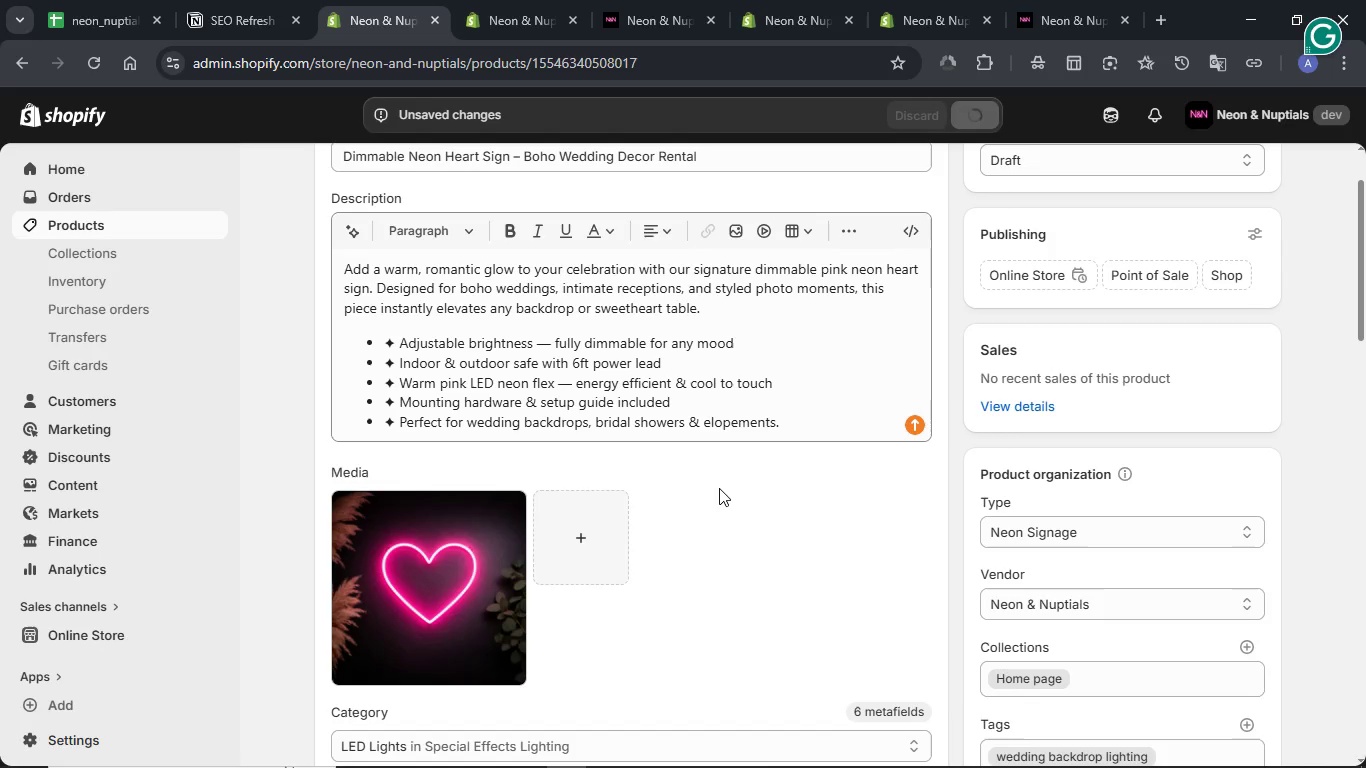 
wait(9.11)
 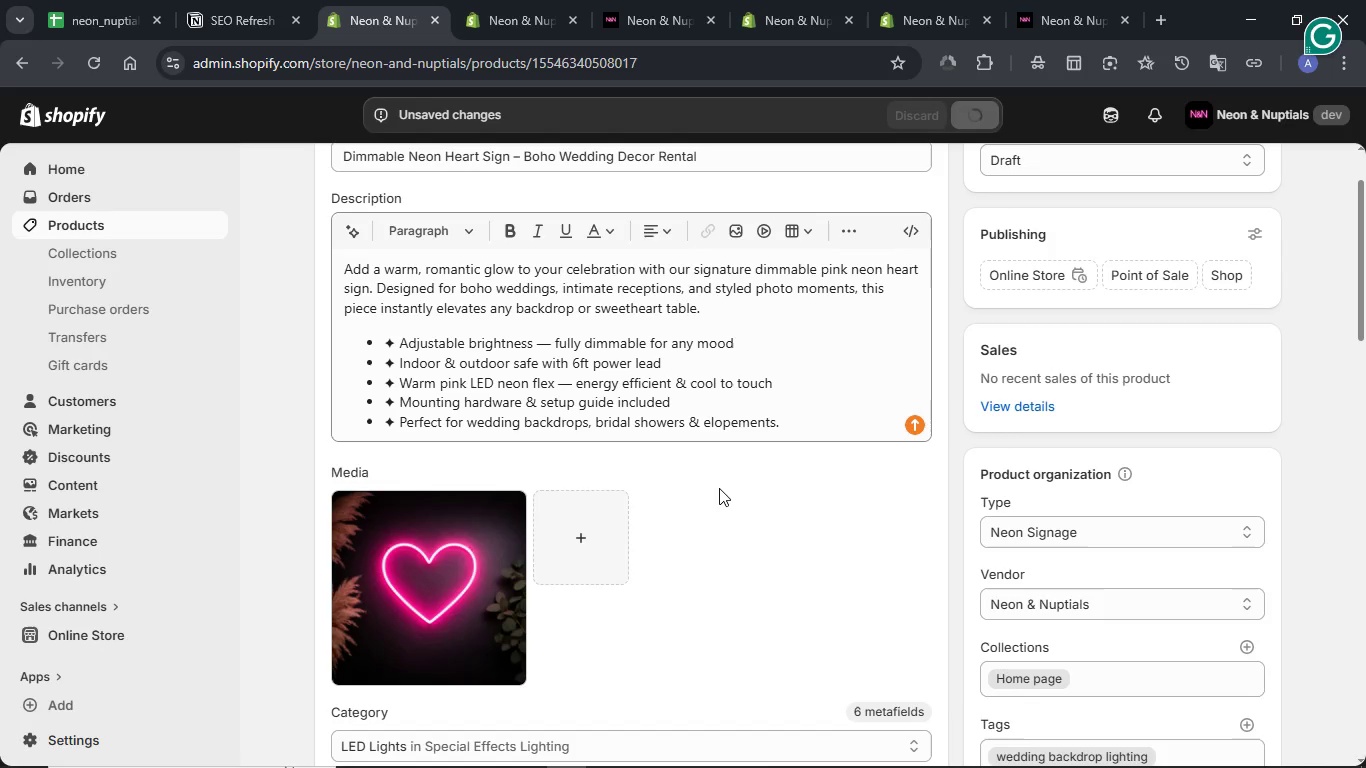 
scroll: coordinate [939, 464], scroll_direction: down, amount: 3.0
 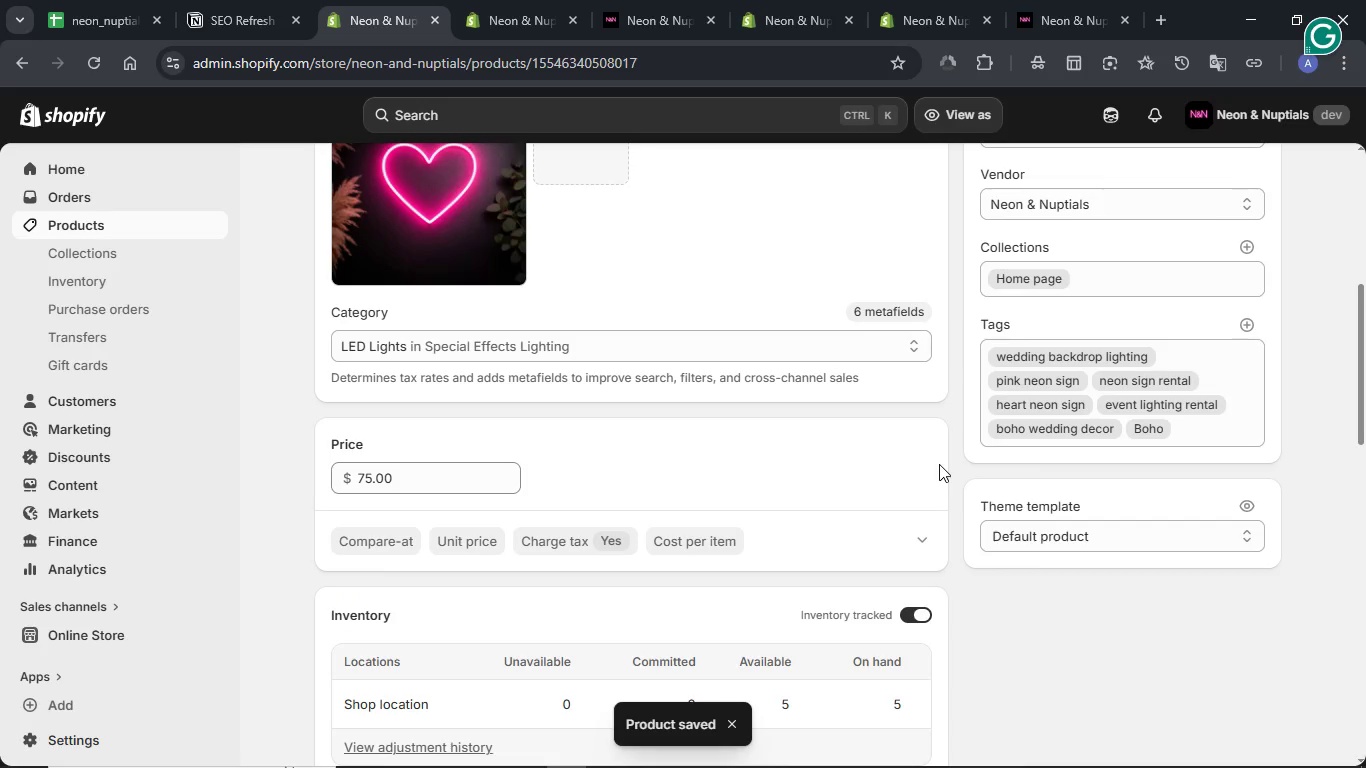 
scroll: coordinate [939, 464], scroll_direction: up, amount: 10.0
 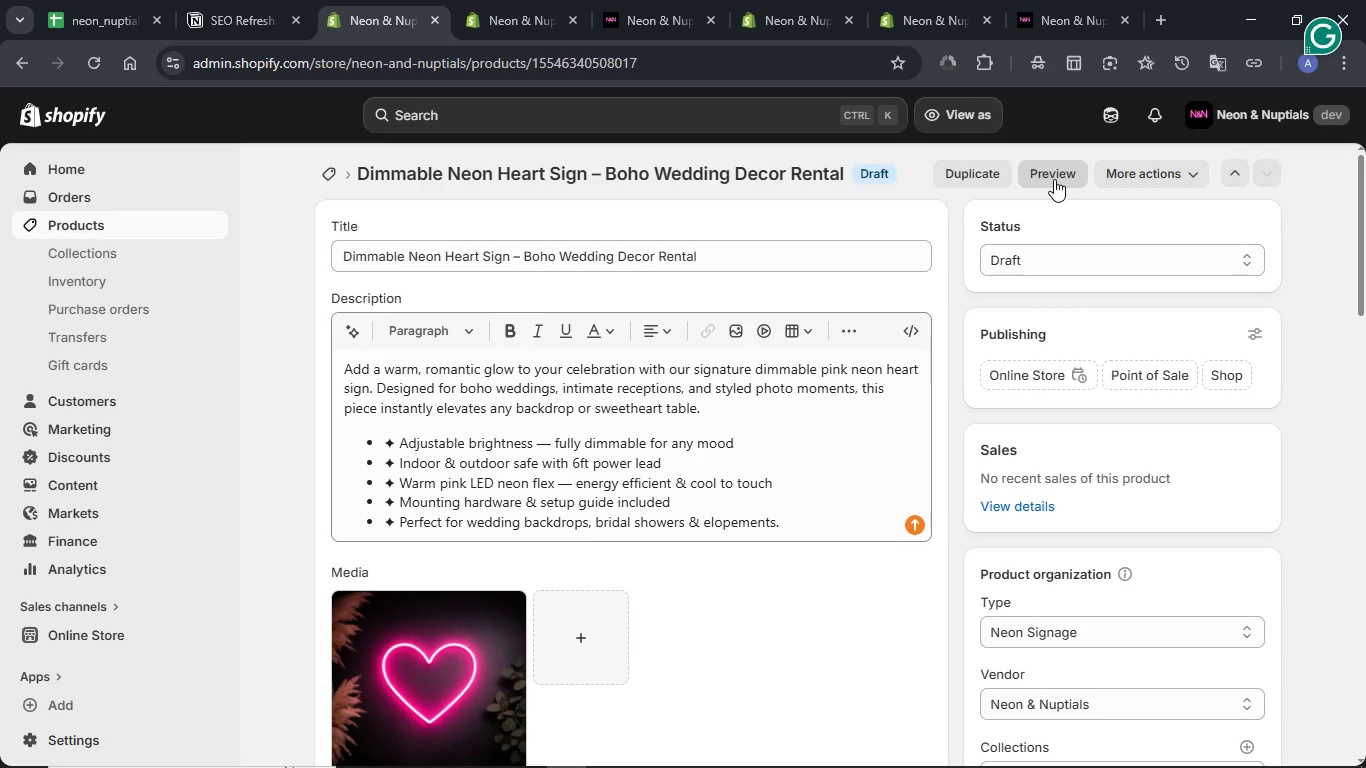 
left_click([1054, 179])
 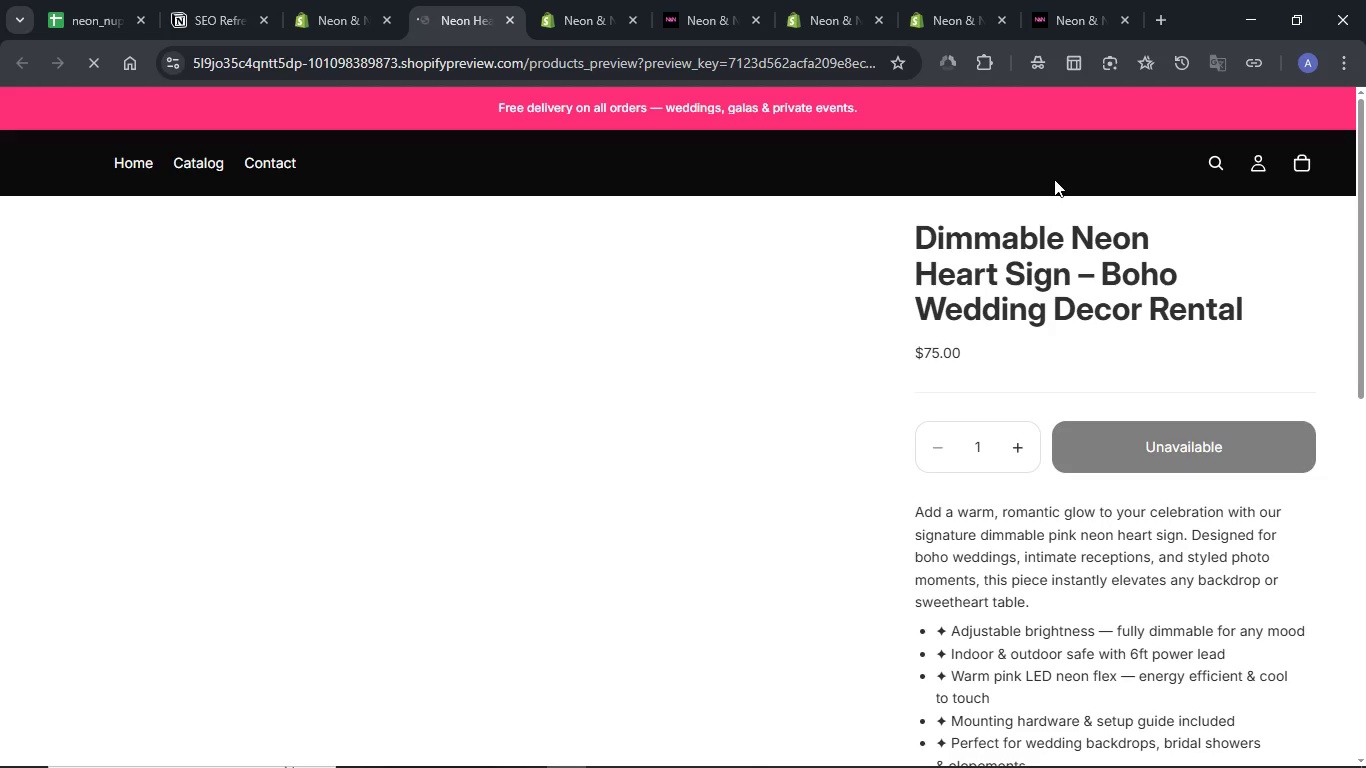 
wait(18.8)
 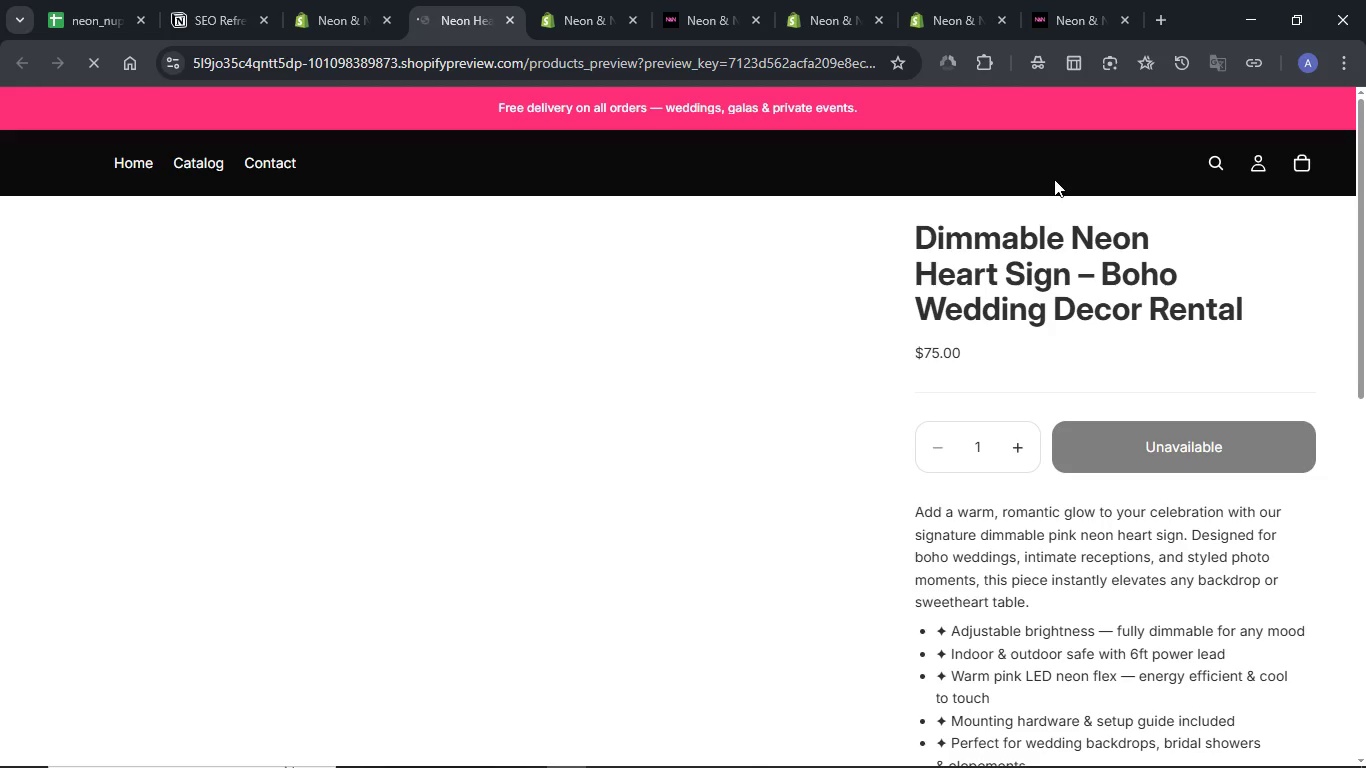 
scroll: coordinate [799, 321], scroll_direction: down, amount: 6.0
 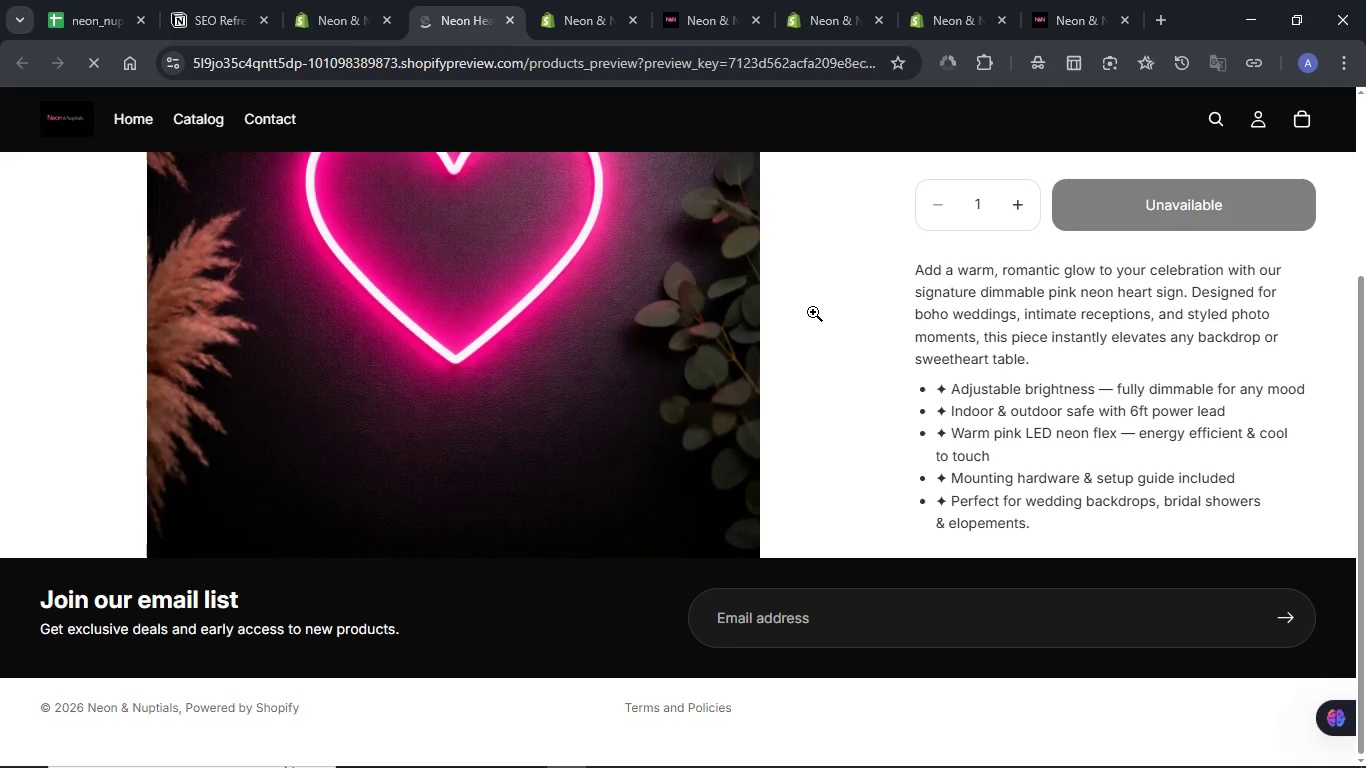 
scroll: coordinate [813, 312], scroll_direction: up, amount: 5.0
 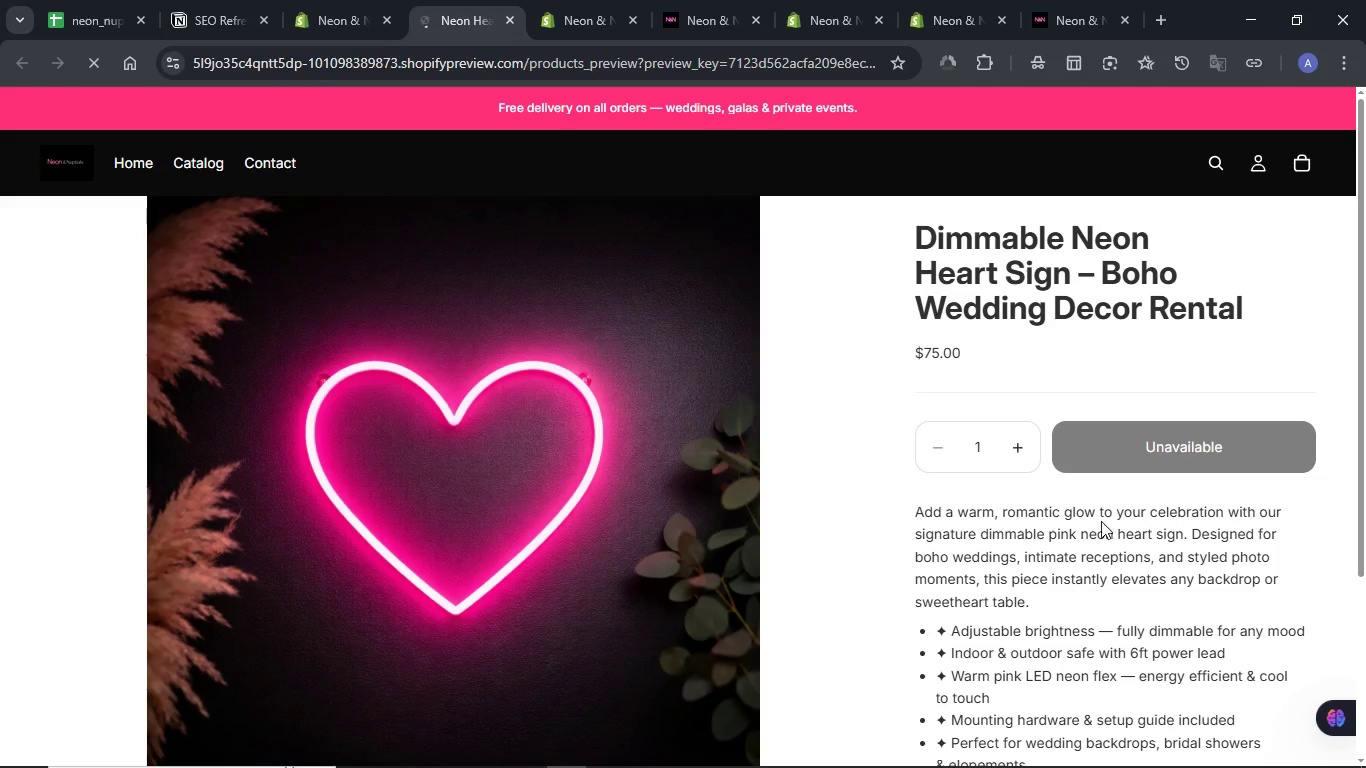 
scroll: coordinate [1094, 527], scroll_direction: down, amount: 5.0
 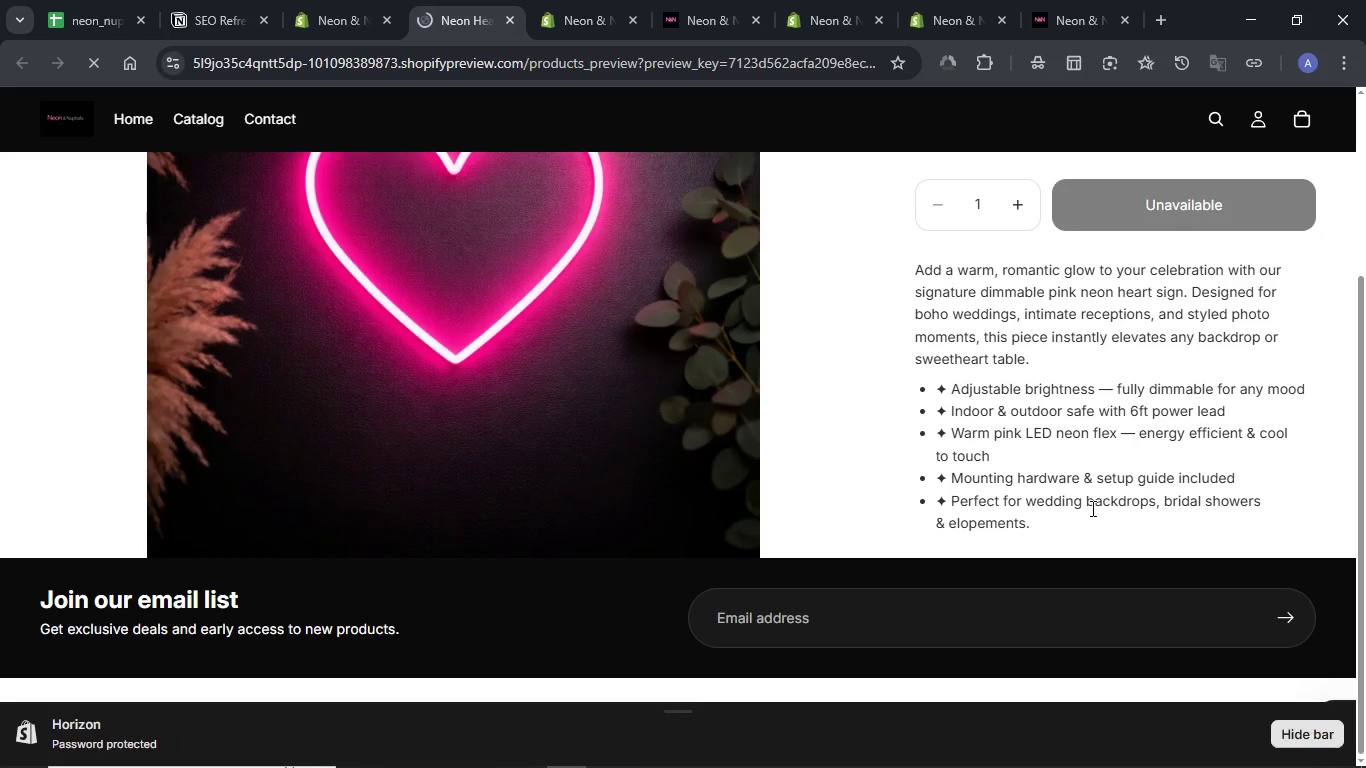 
scroll: coordinate [1091, 508], scroll_direction: up, amount: 1.0
 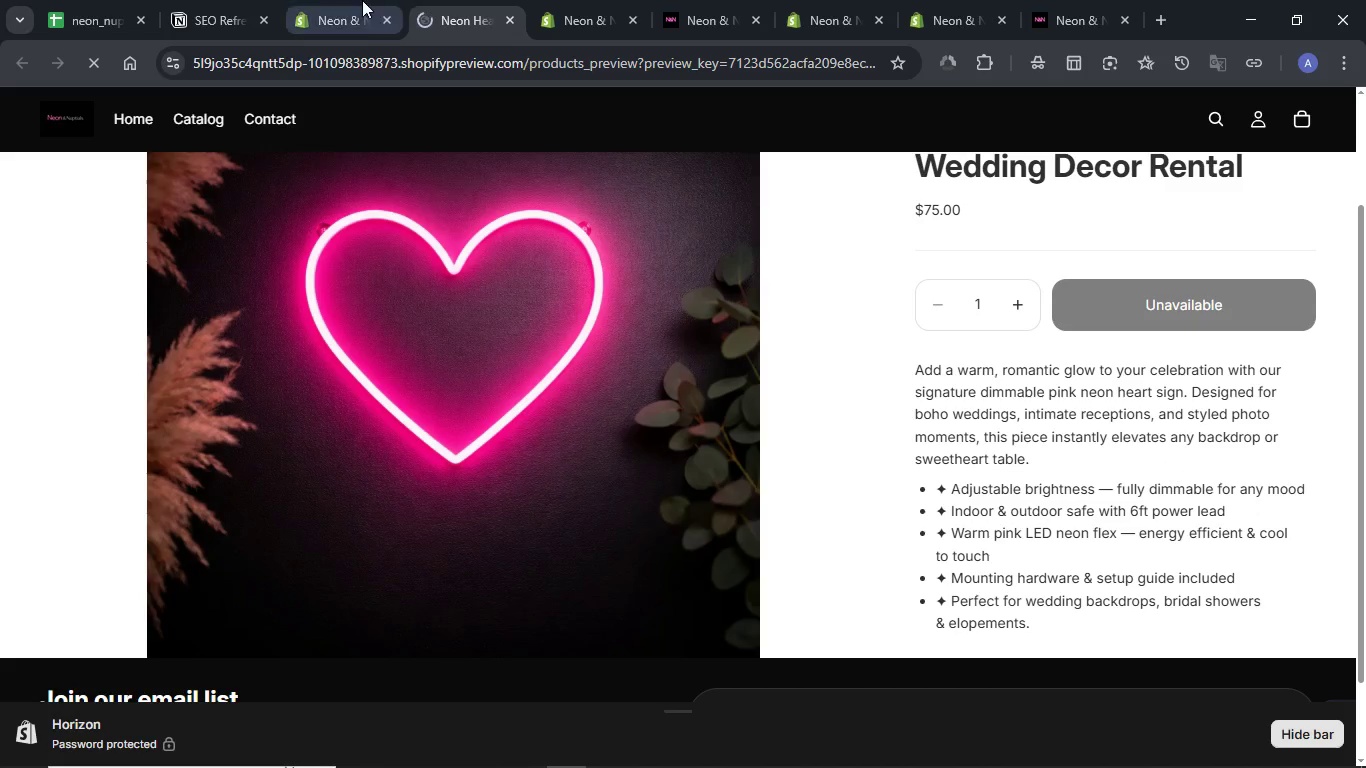 
left_click([351, 0])
 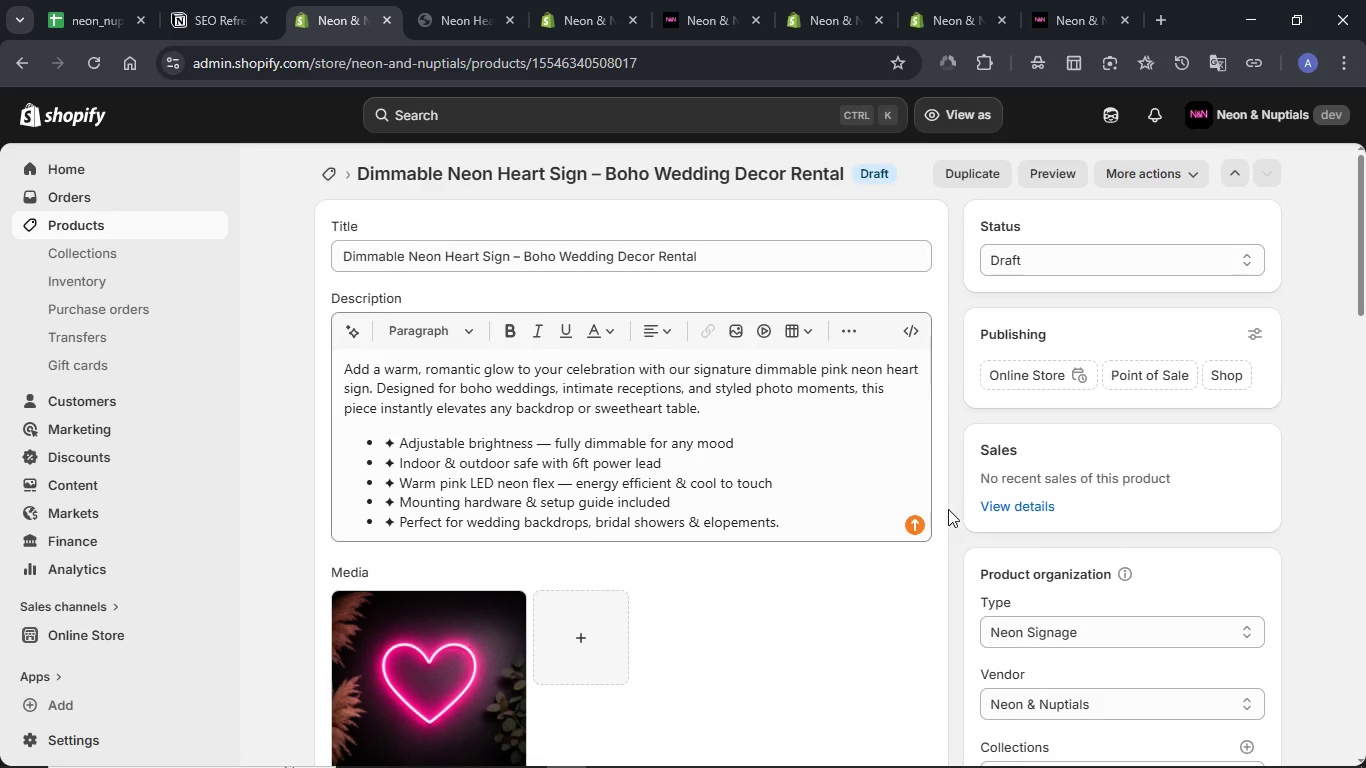 
left_click([403, 439])
 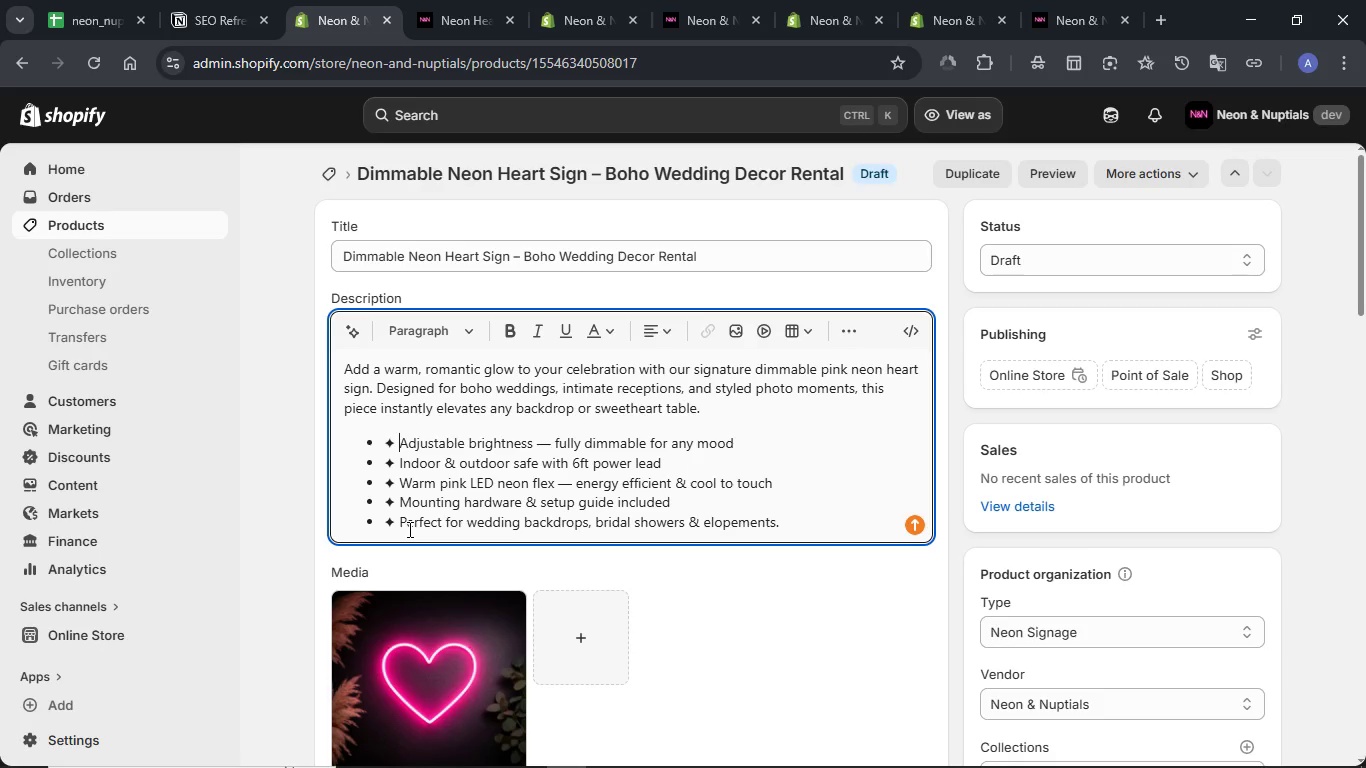 
key(Backspace)
 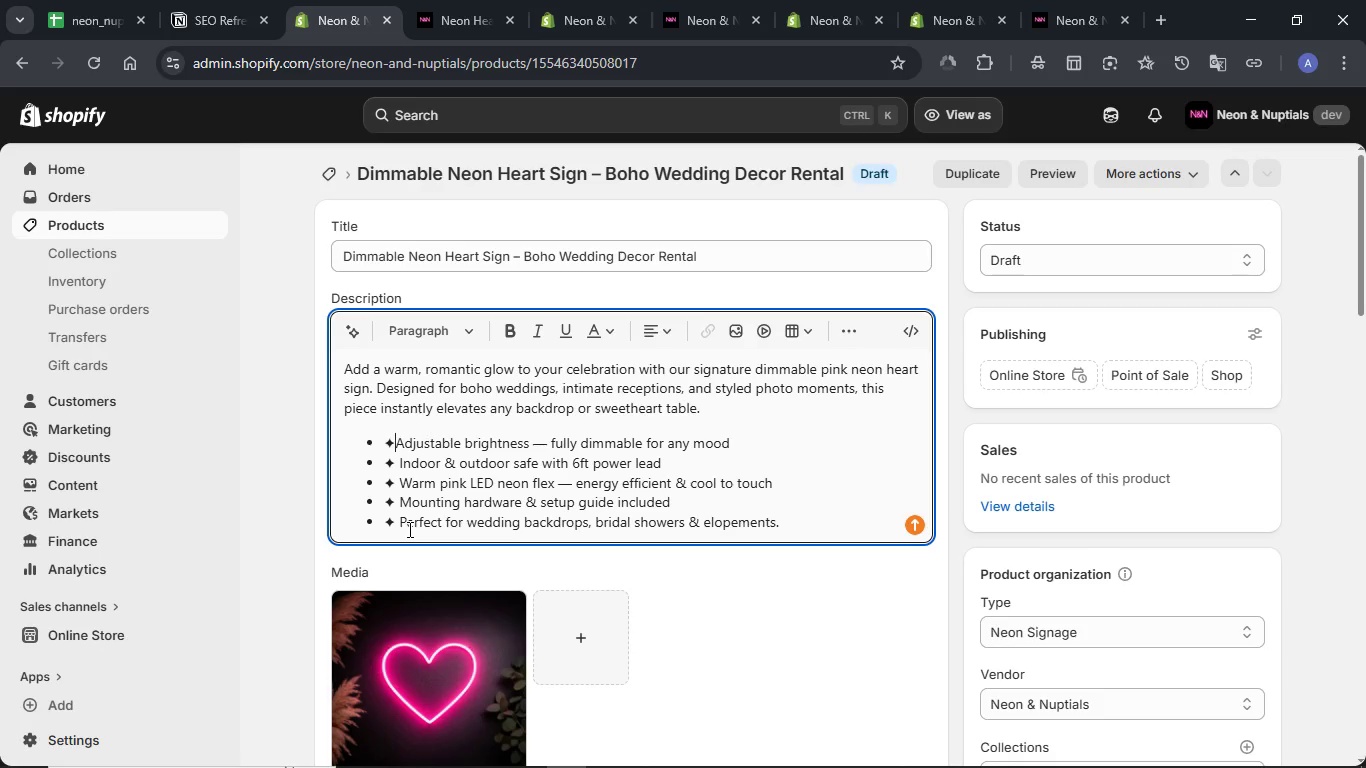 
key(Backspace)
 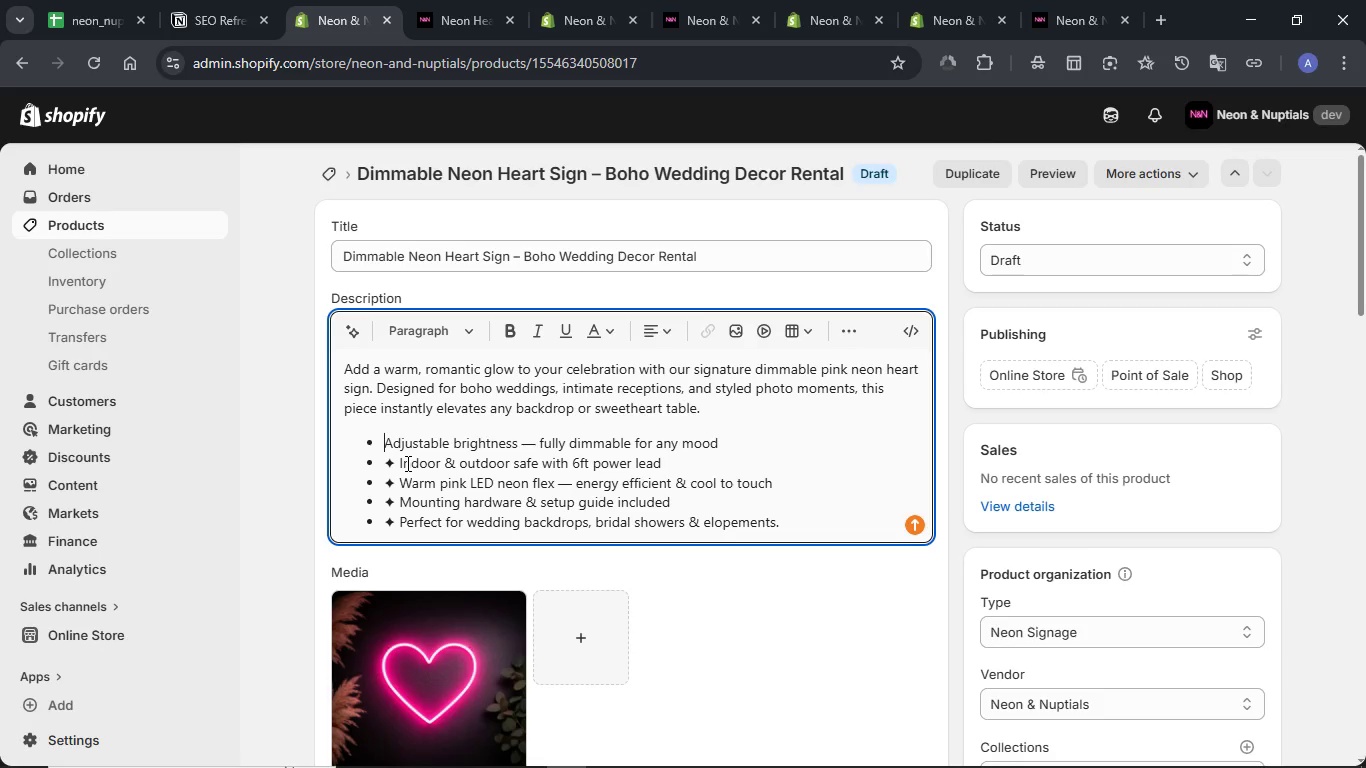 
left_click([398, 462])
 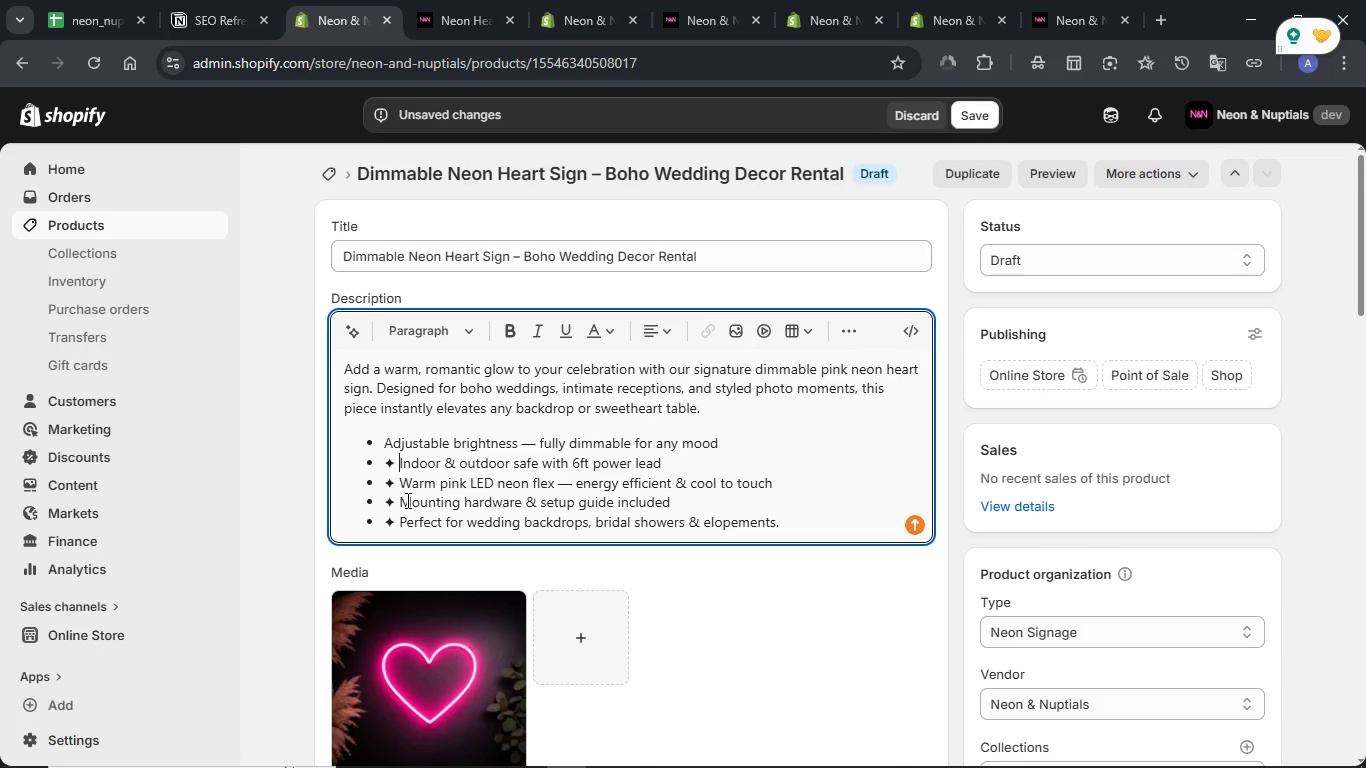 
key(Backspace)
 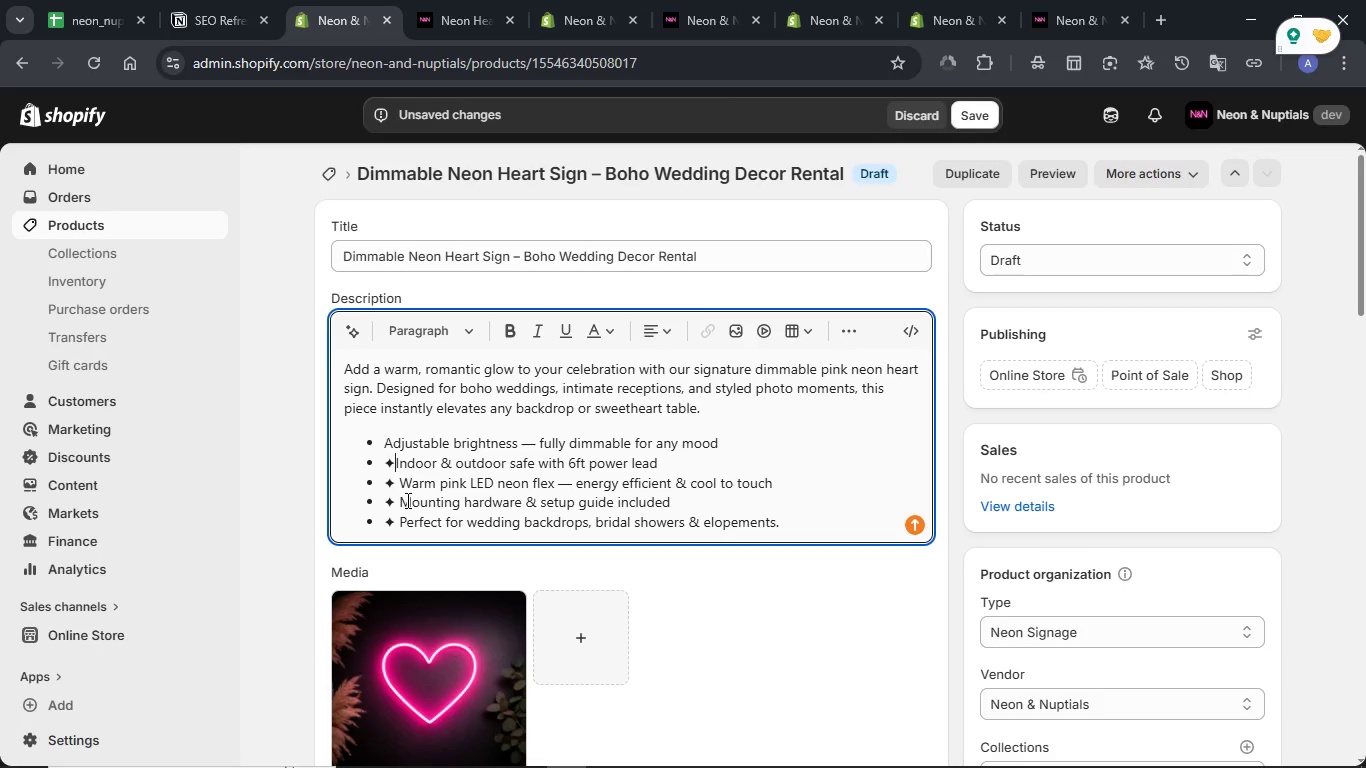 
key(Backspace)
 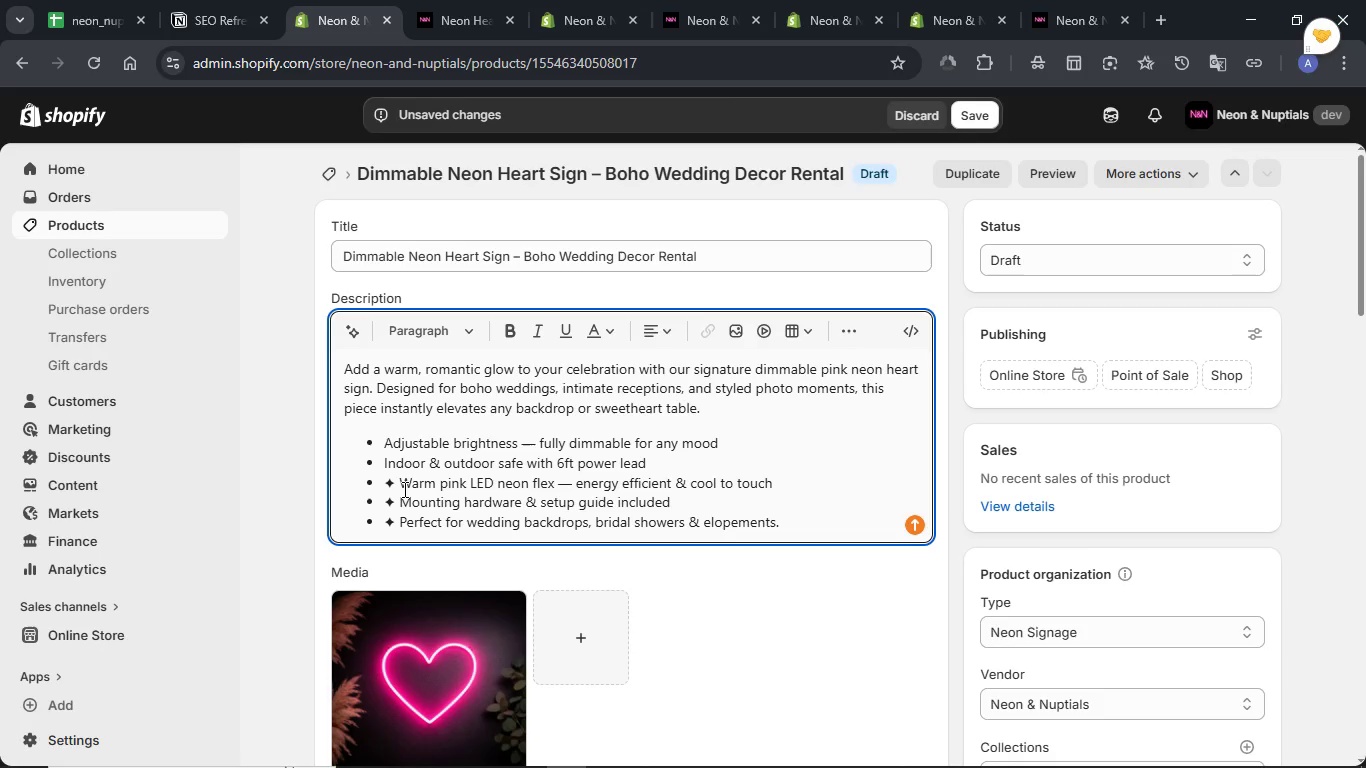 
left_click([402, 487])
 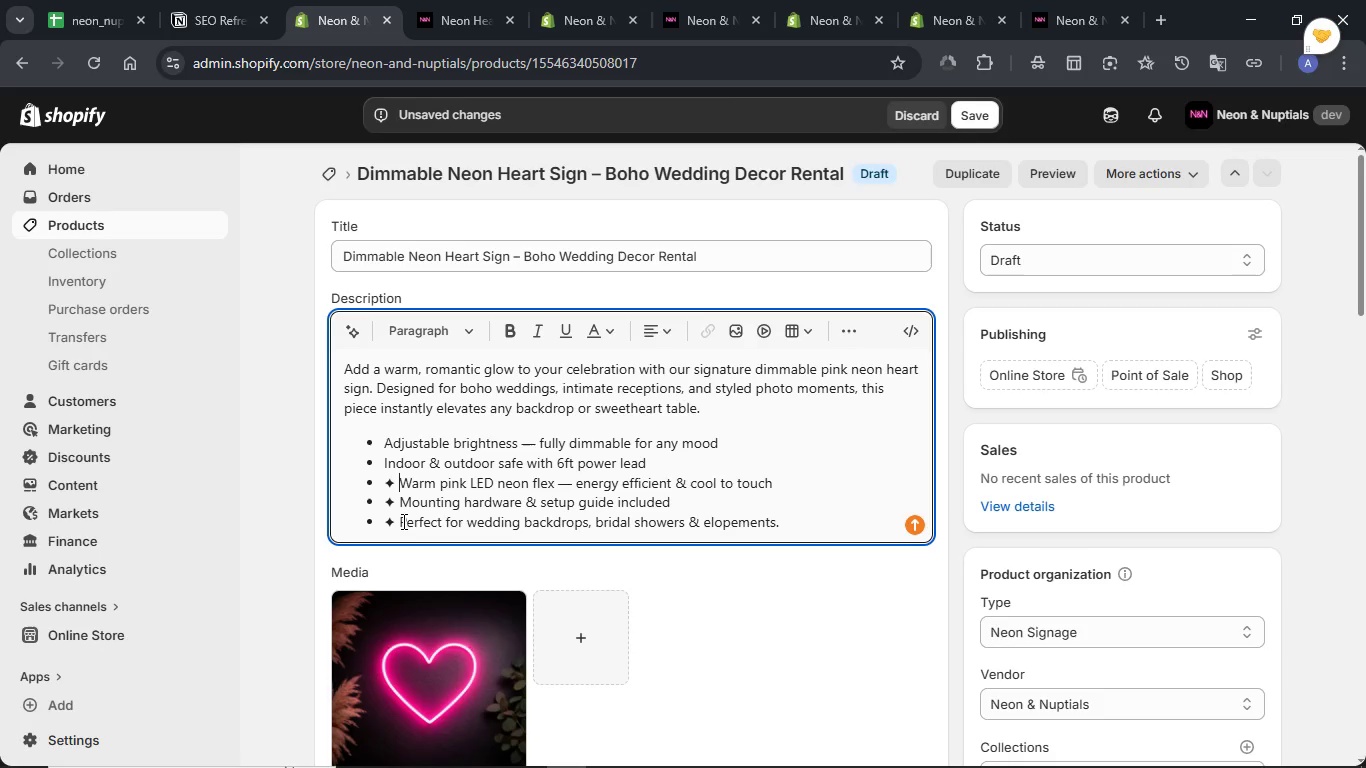 
key(Backspace)
 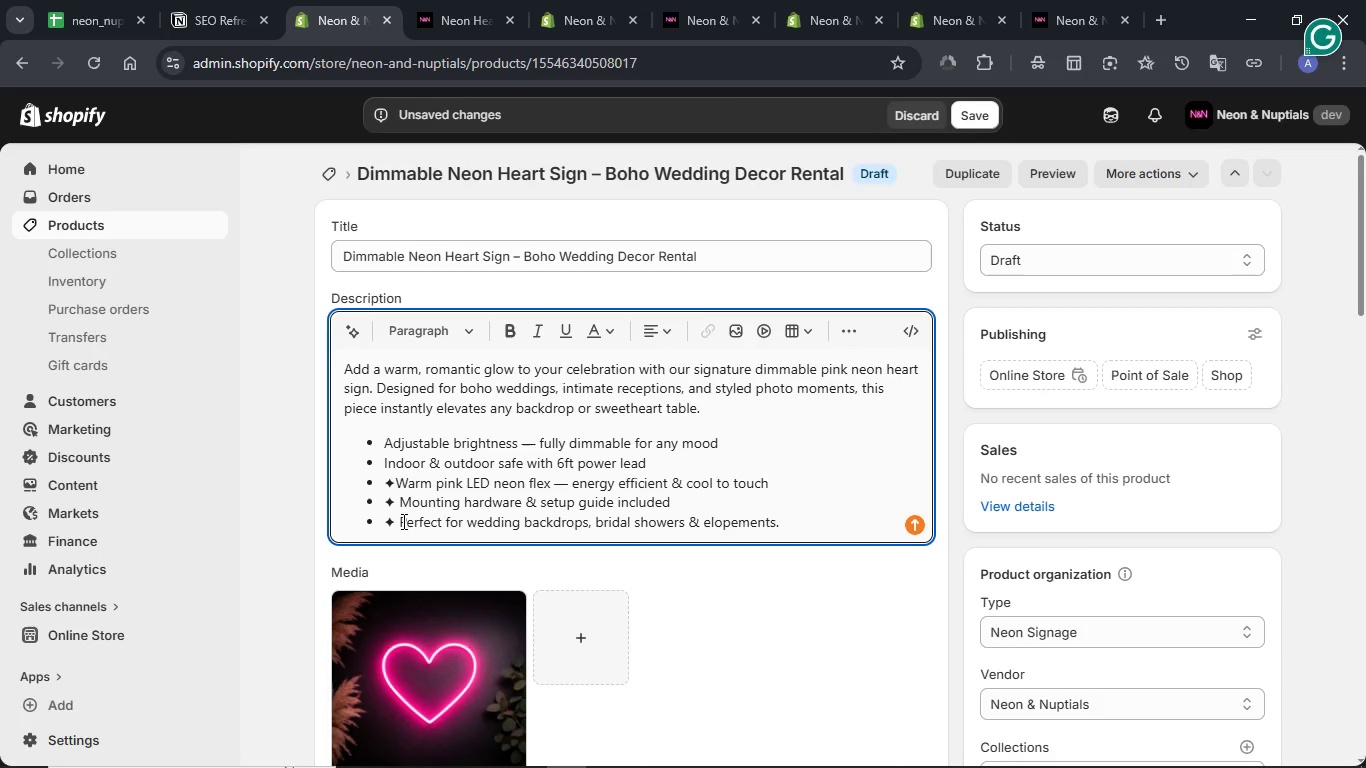 
key(Backspace)
 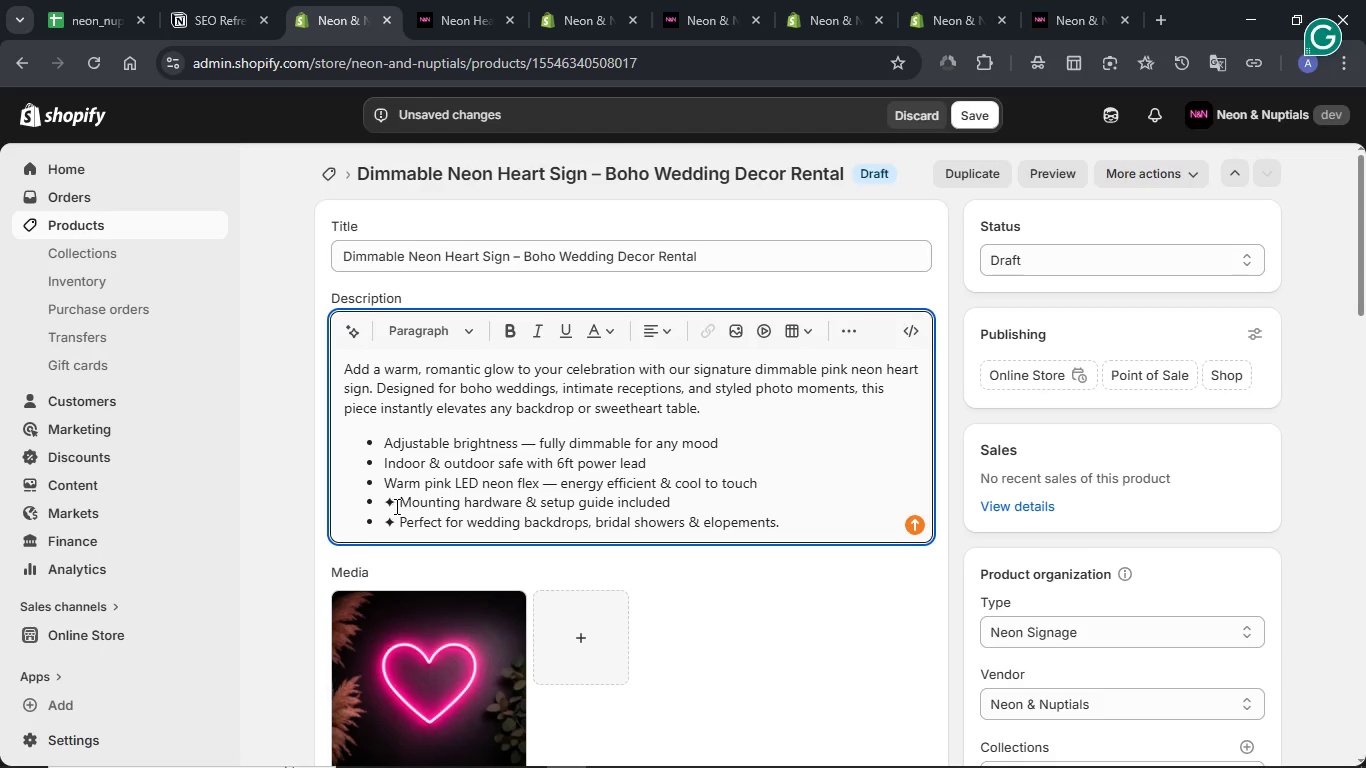 
left_click([398, 506])
 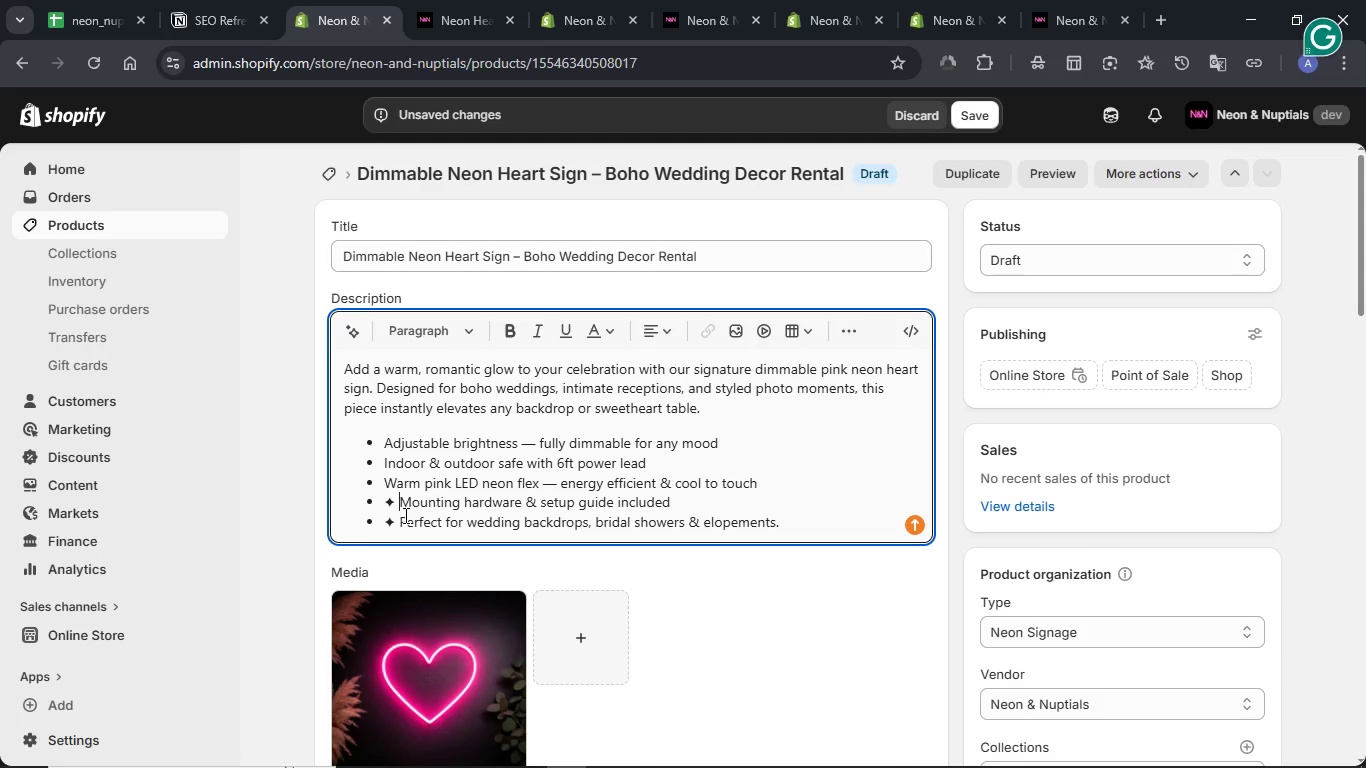 
key(Backspace)
 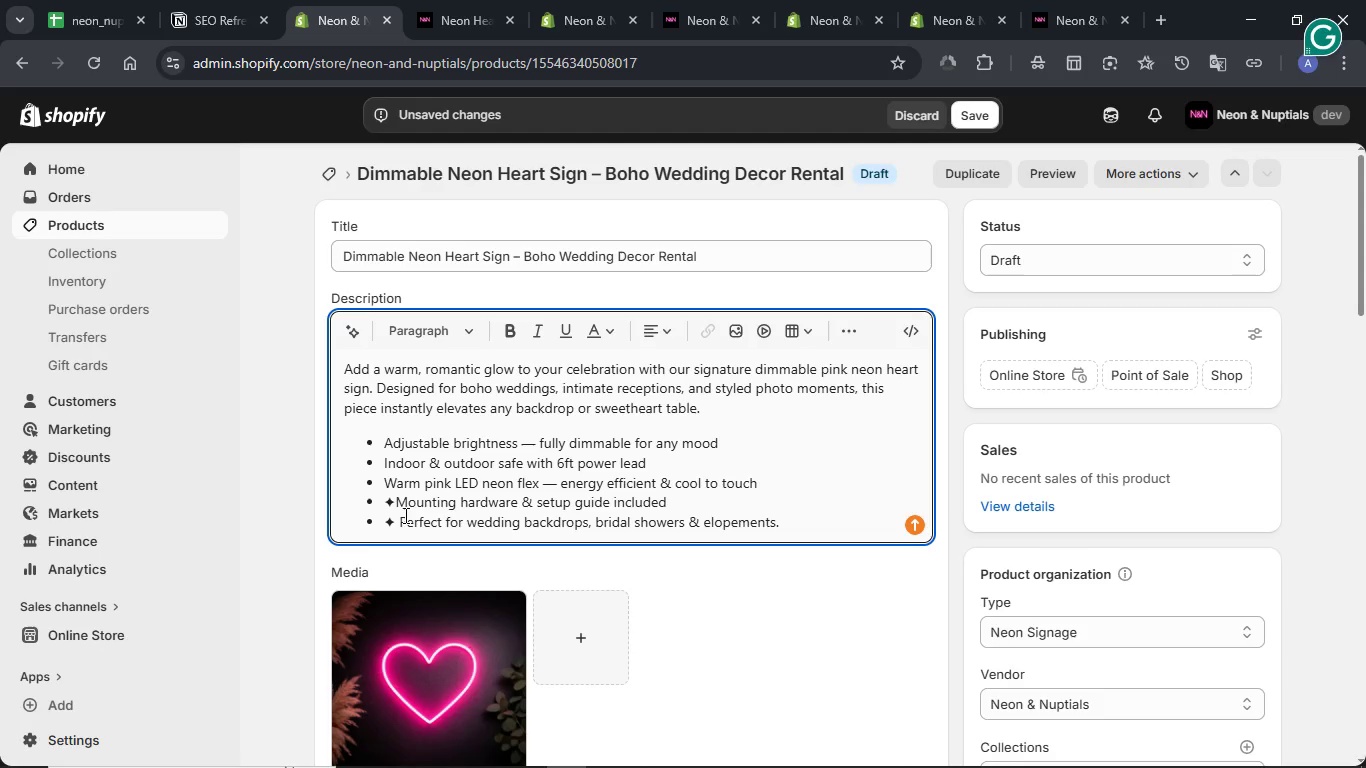 
key(Backspace)
 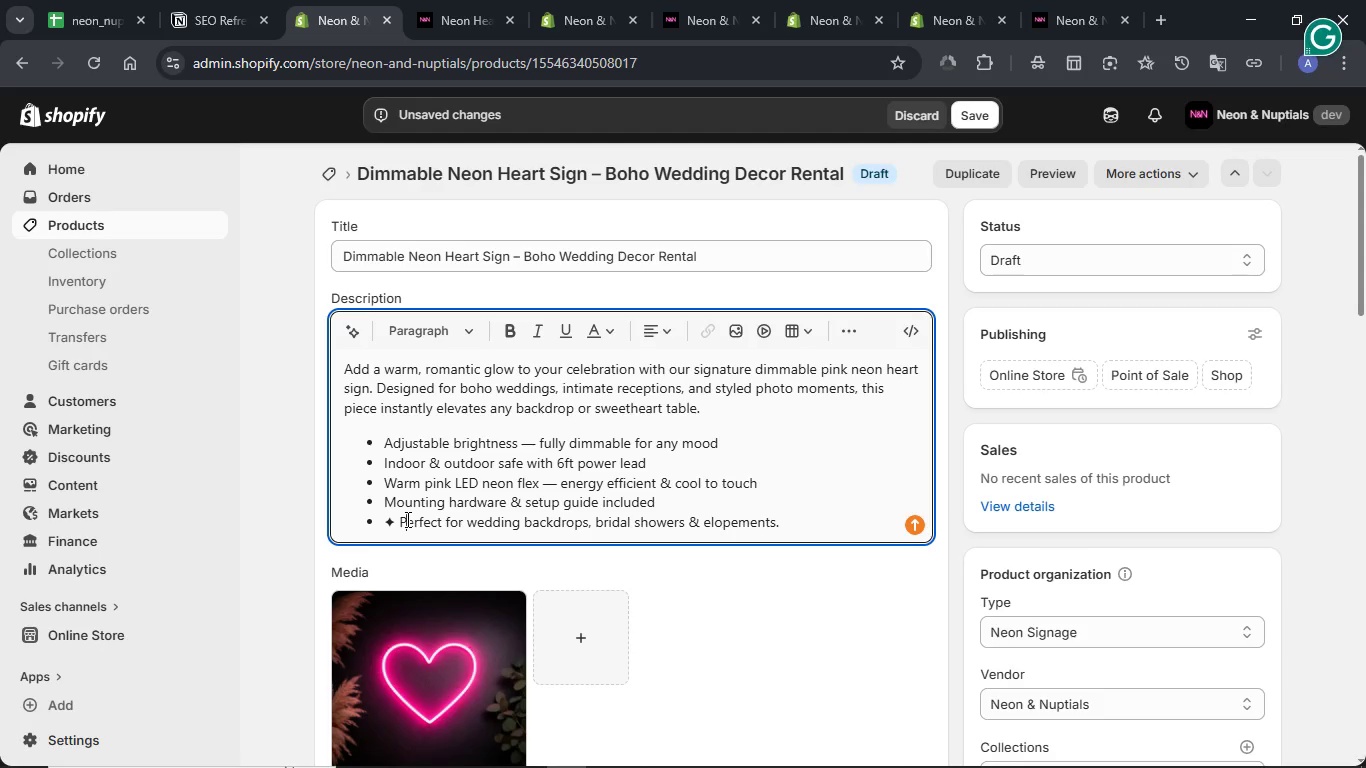 
double_click([403, 519])
 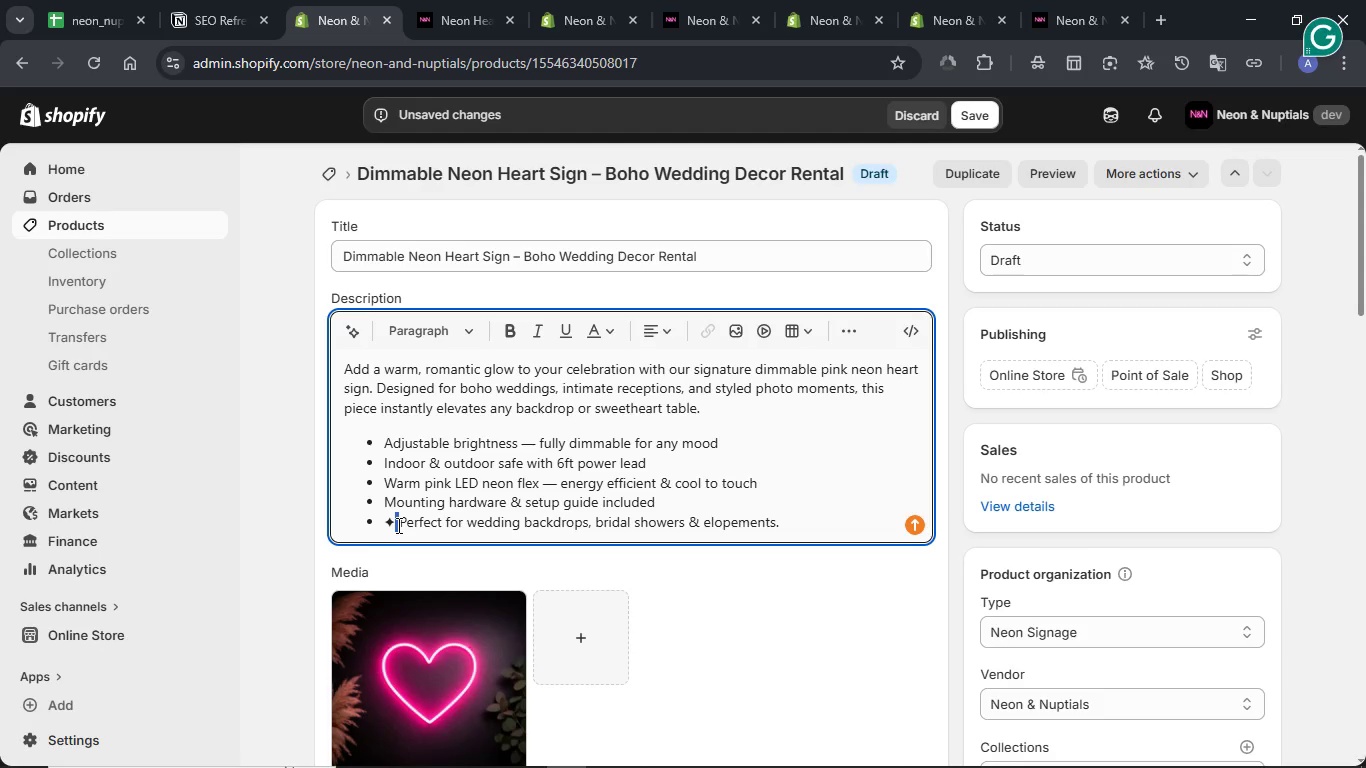 
key(Backspace)
 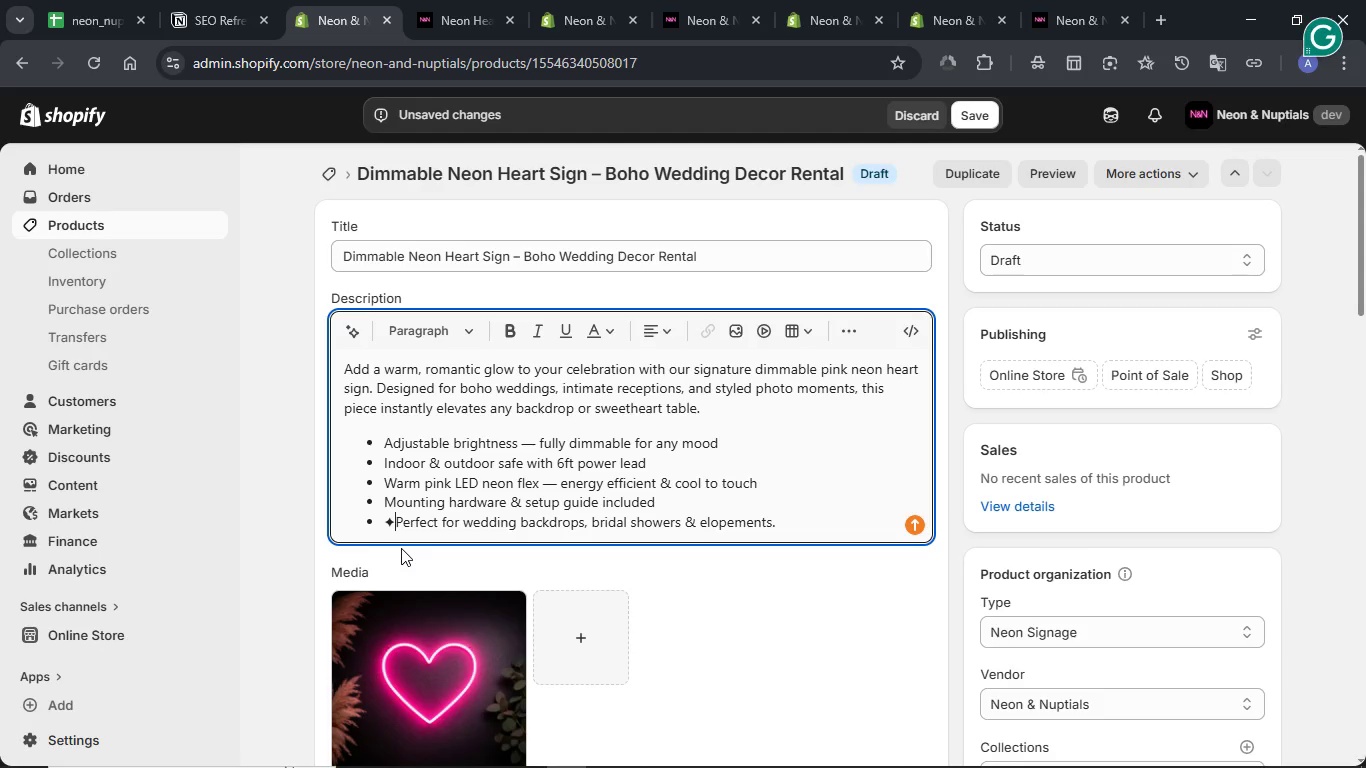 
key(Backspace)
 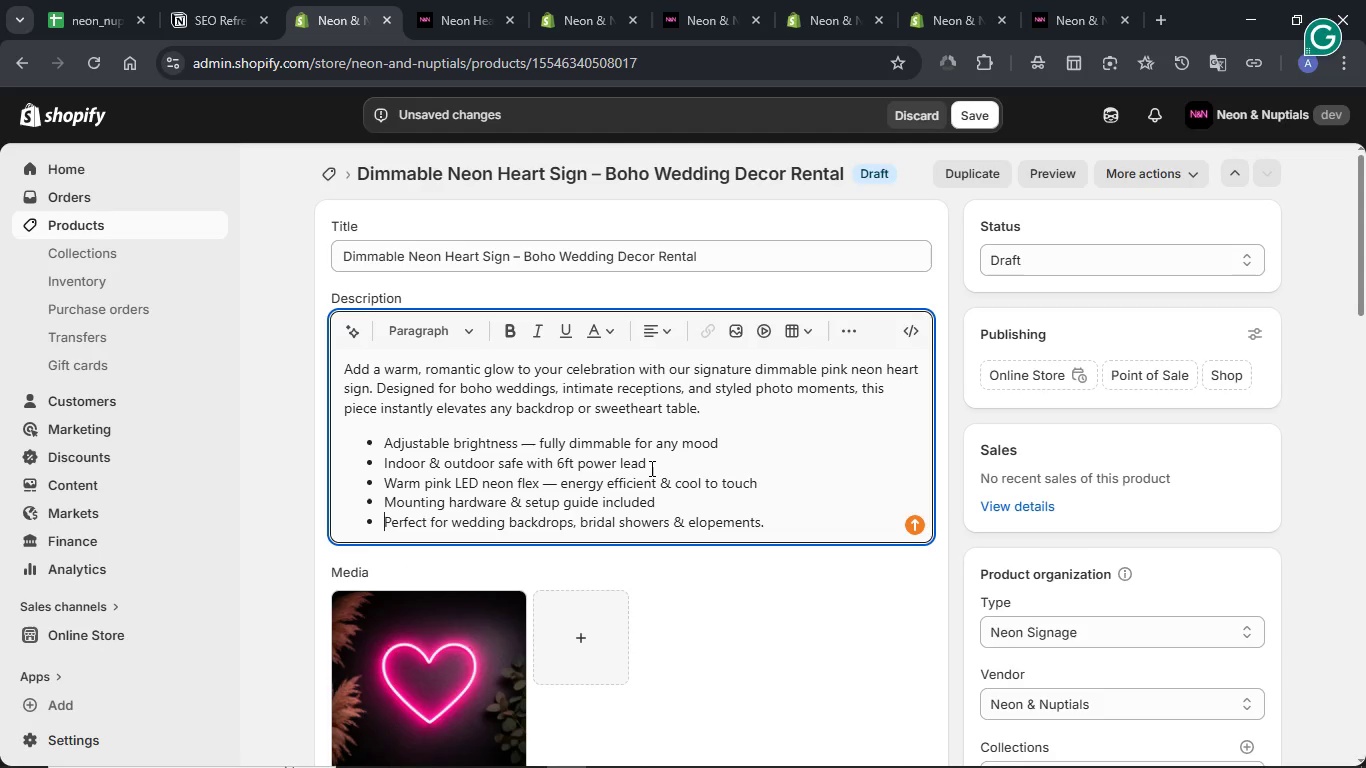 
left_click_drag(start_coordinate=[383, 439], to_coordinate=[518, 440])
 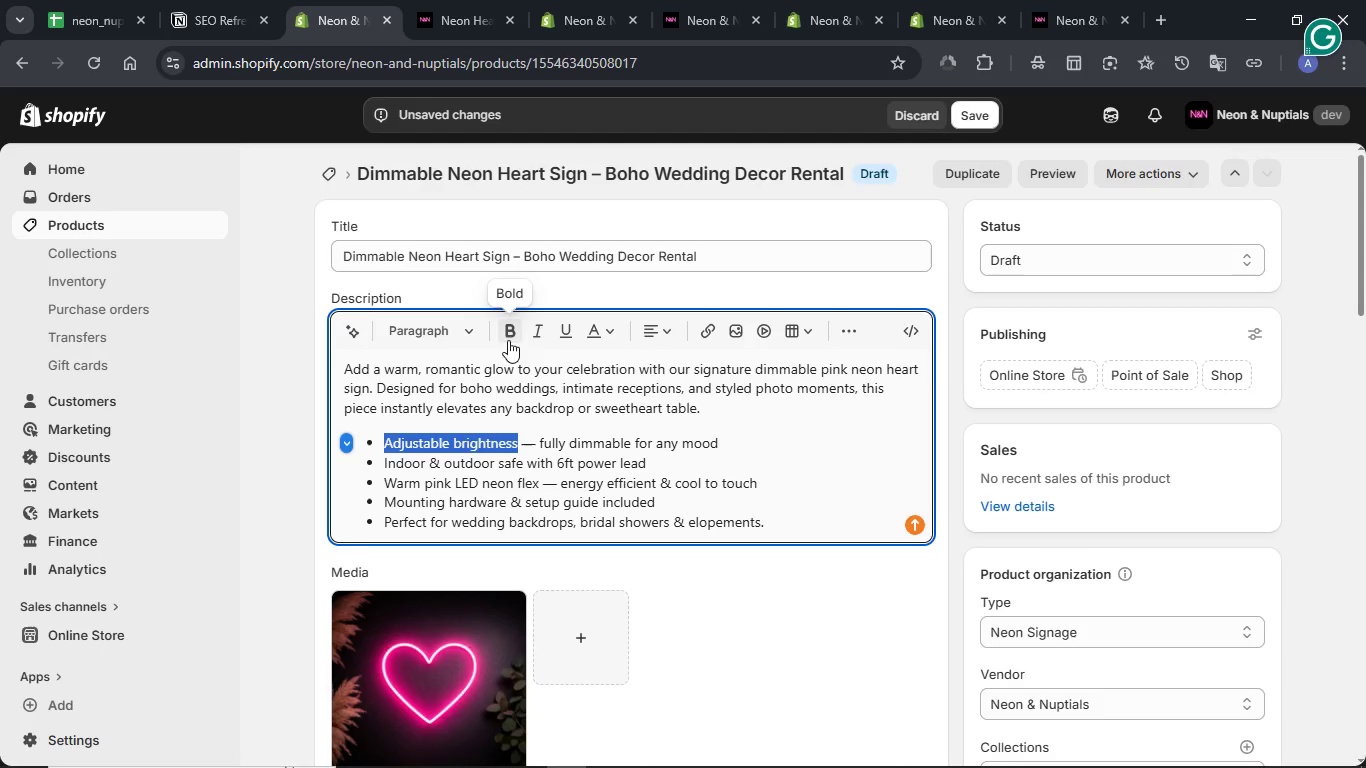 
left_click([508, 336])
 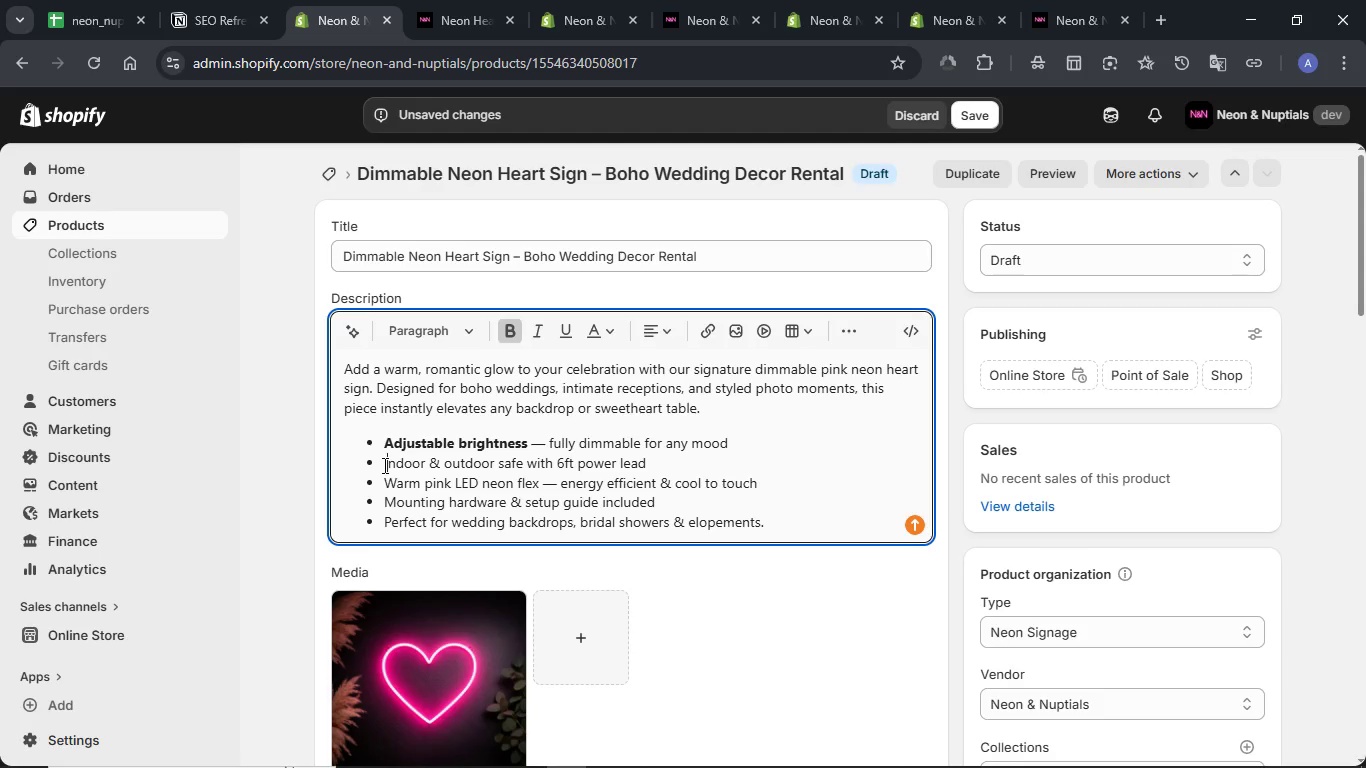 
left_click_drag(start_coordinate=[382, 461], to_coordinate=[508, 464])
 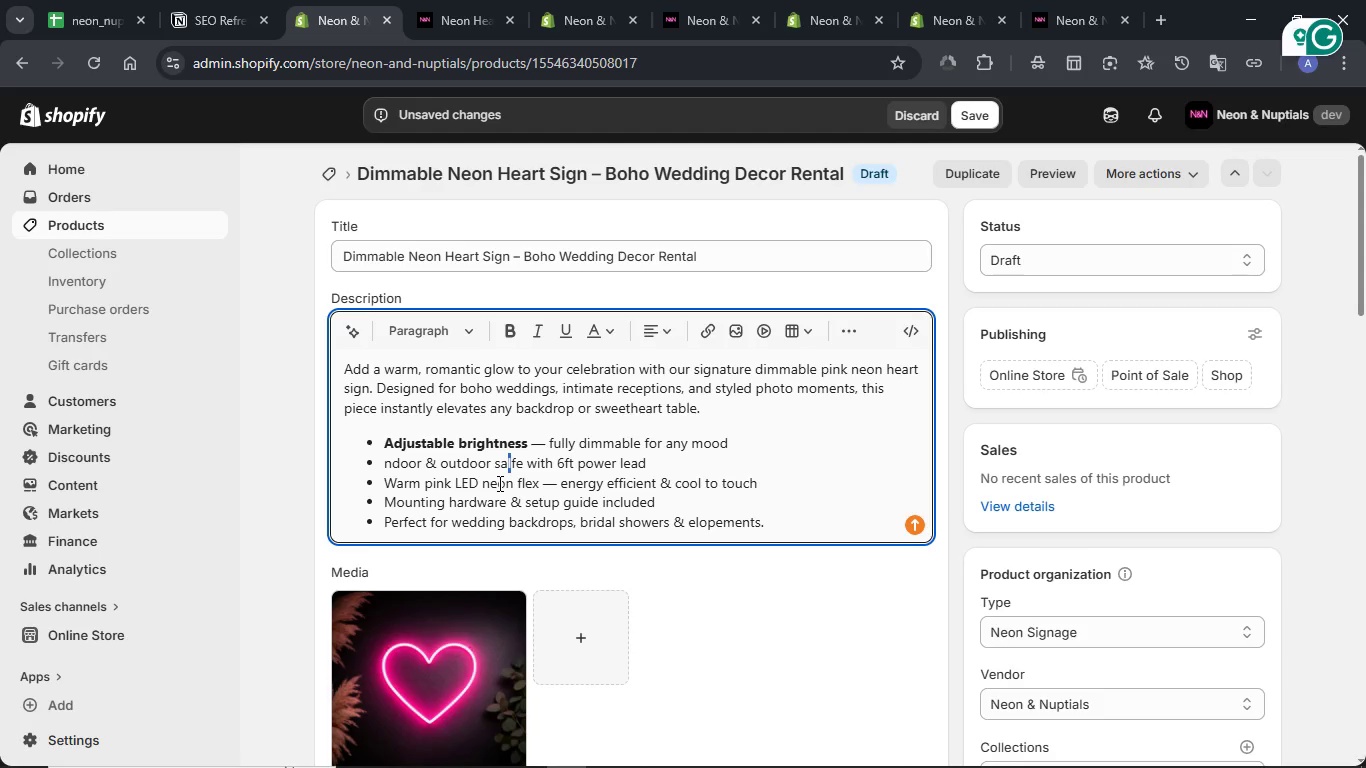 
key(Control+Z)
 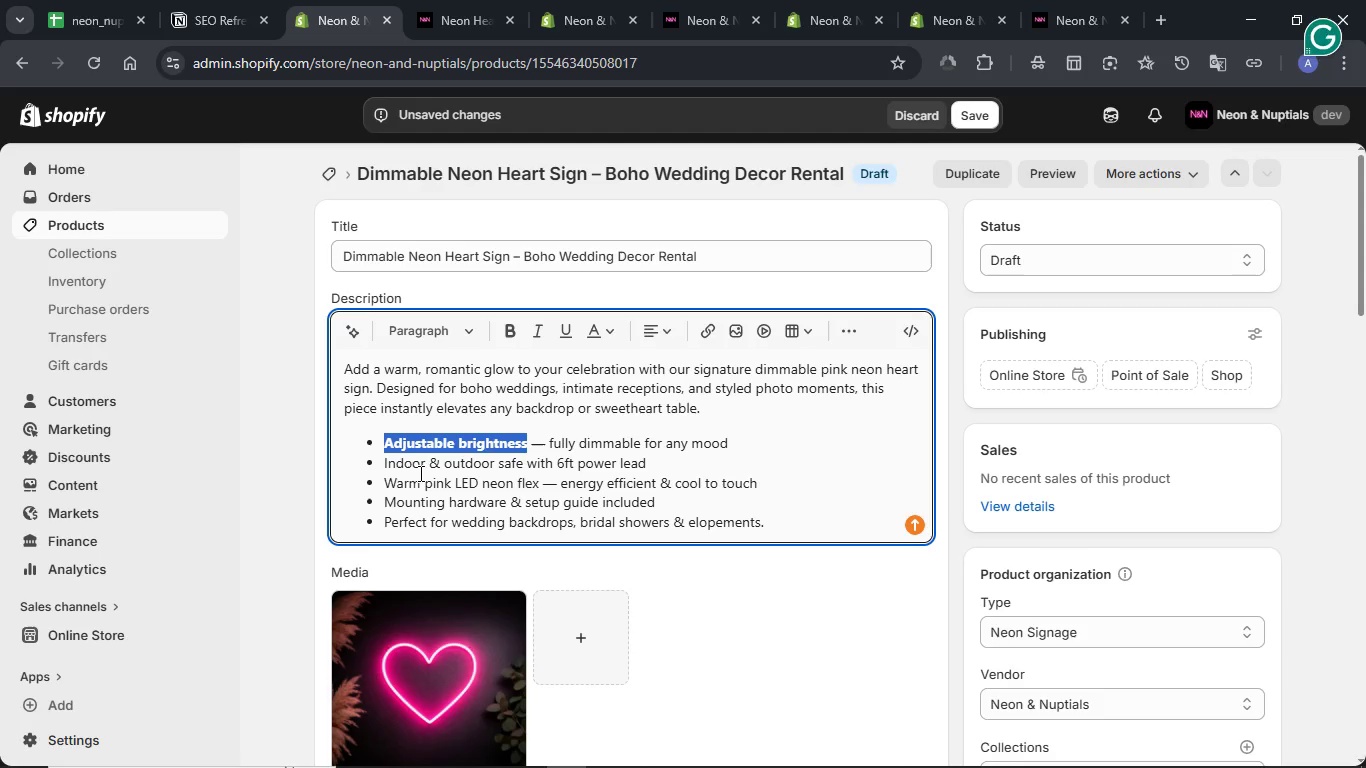 
left_click([411, 469])
 